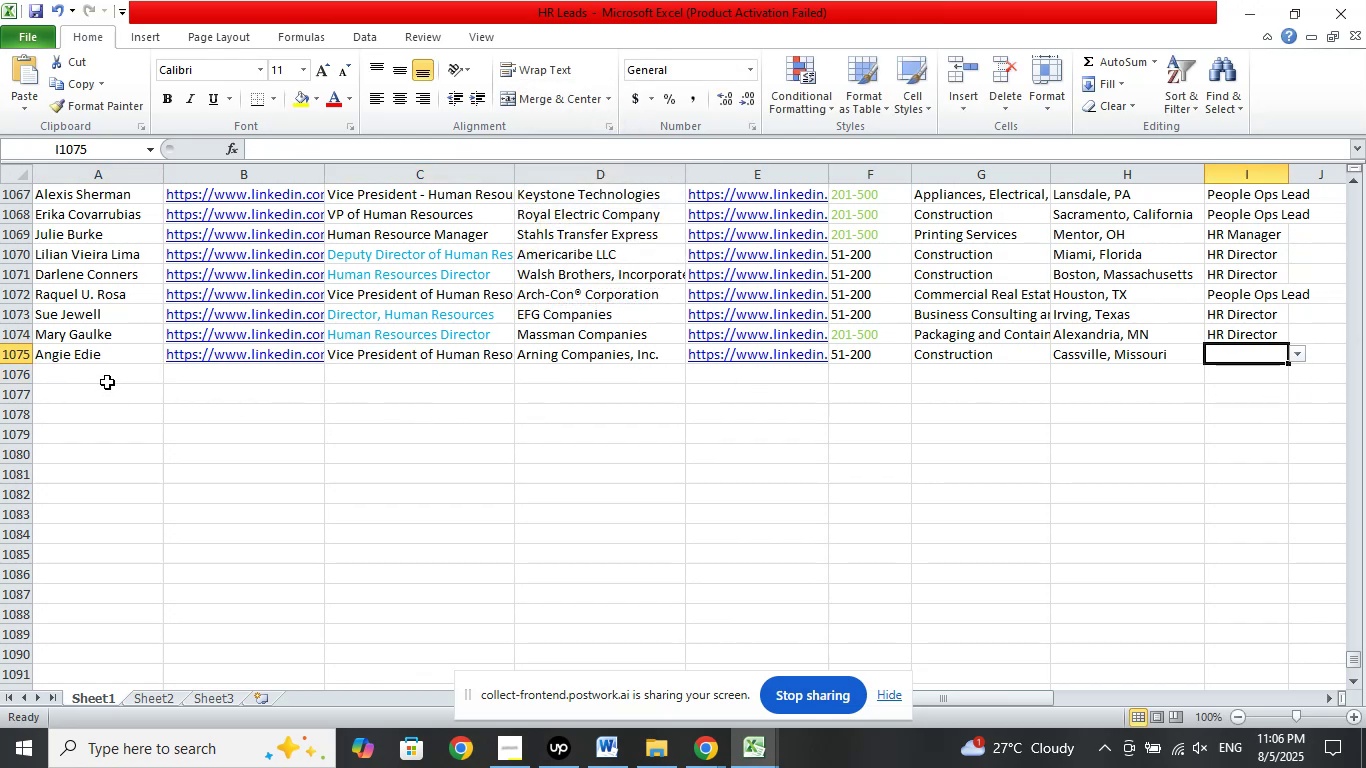 
left_click([111, 380])
 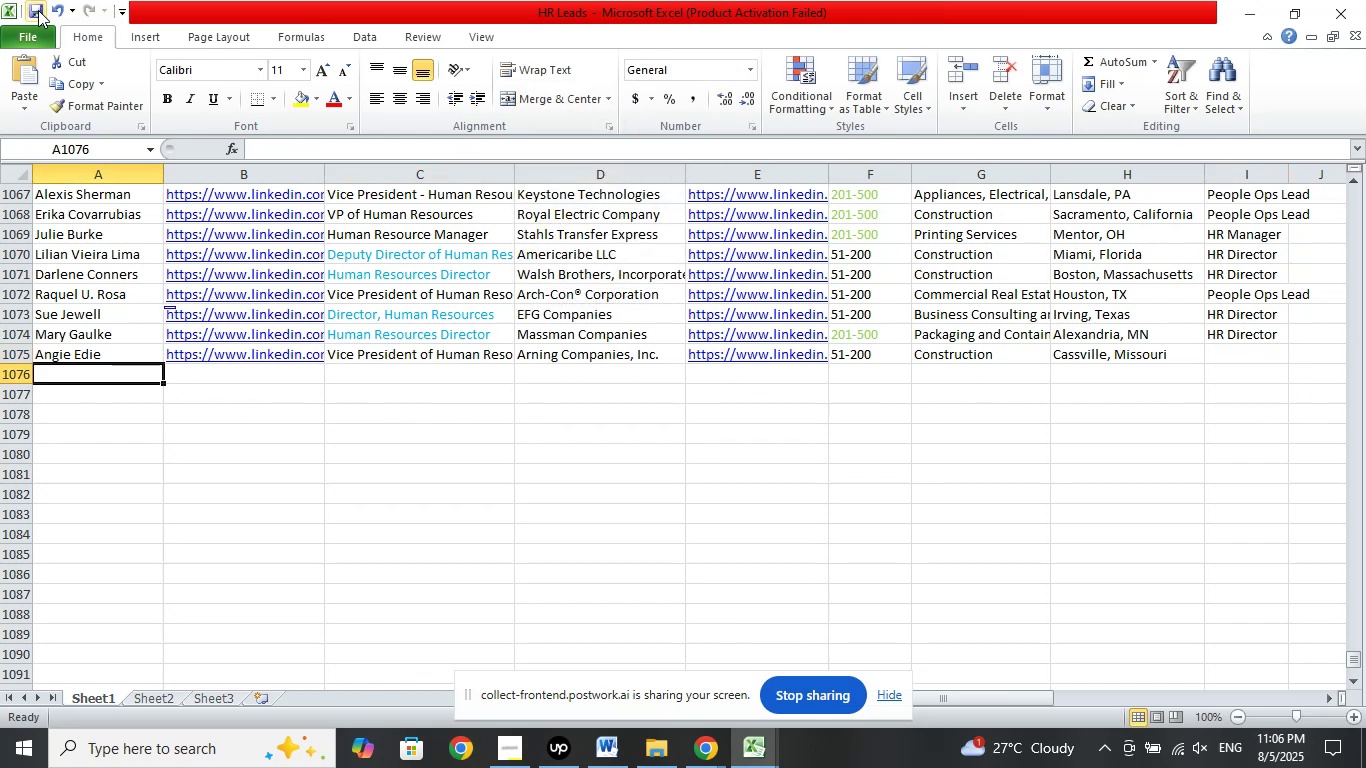 
left_click([42, 11])
 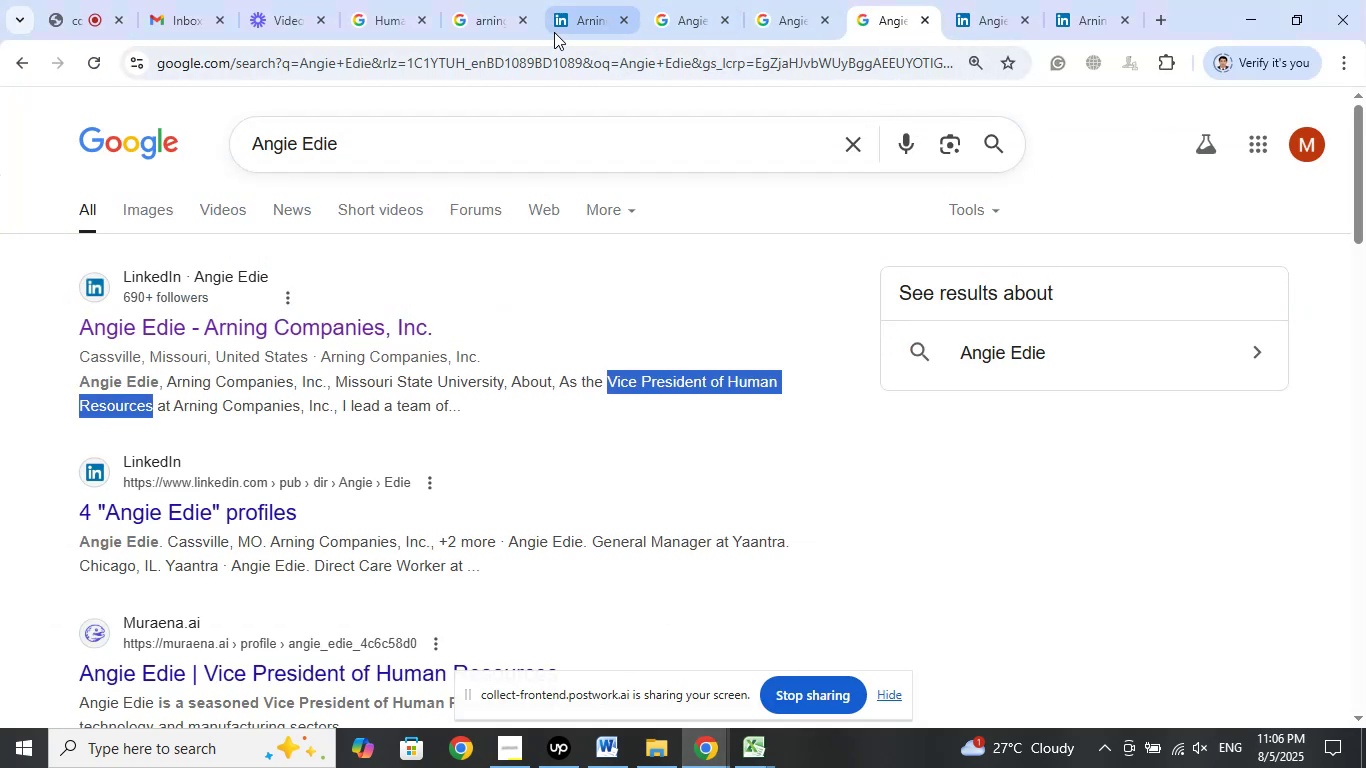 
wait(5.48)
 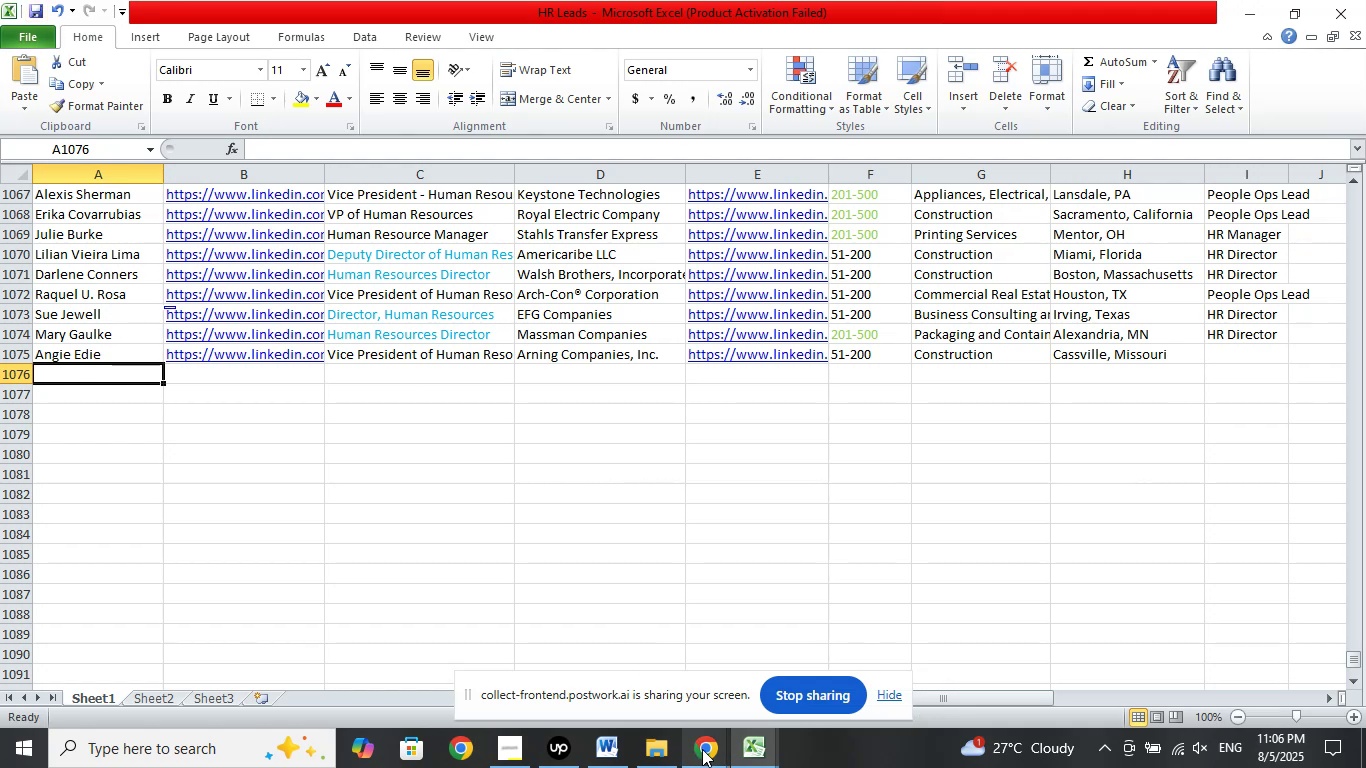 
left_click([481, 14])
 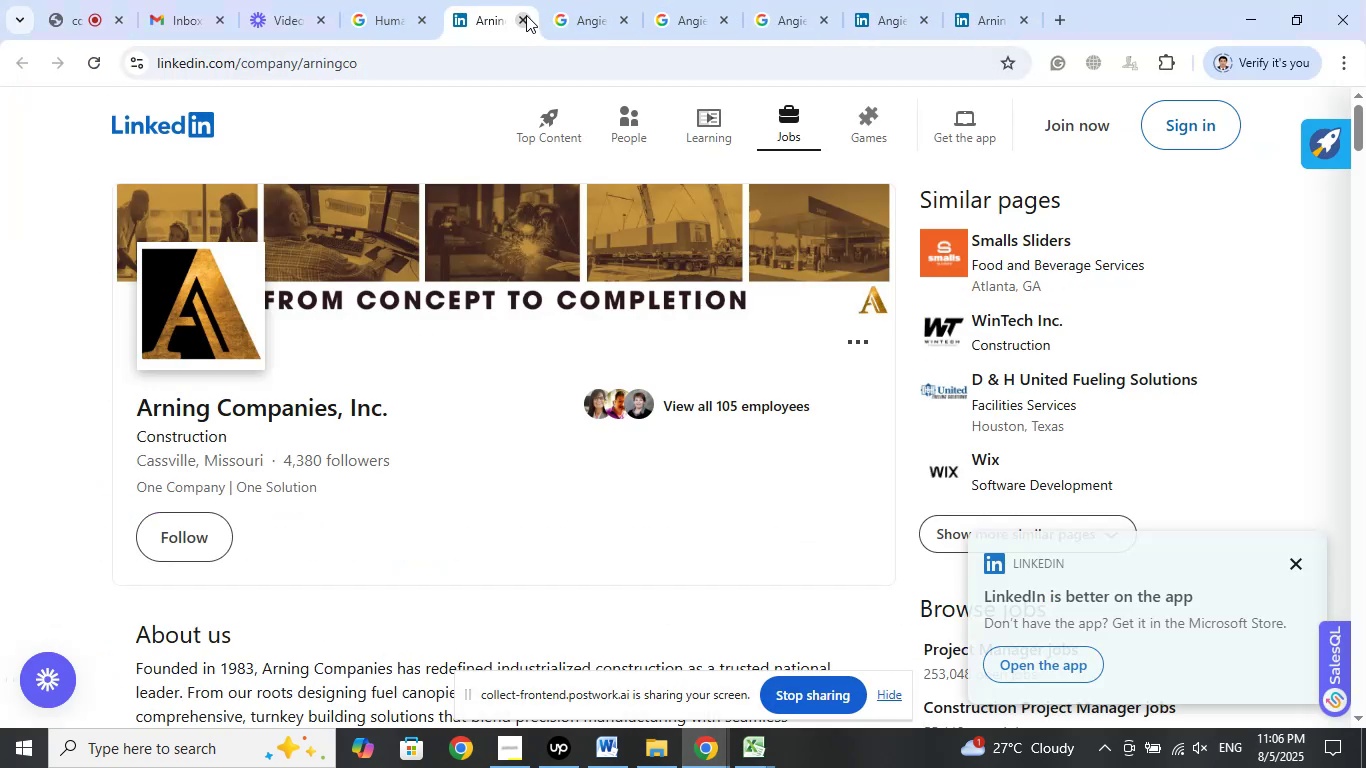 
left_click([520, 19])
 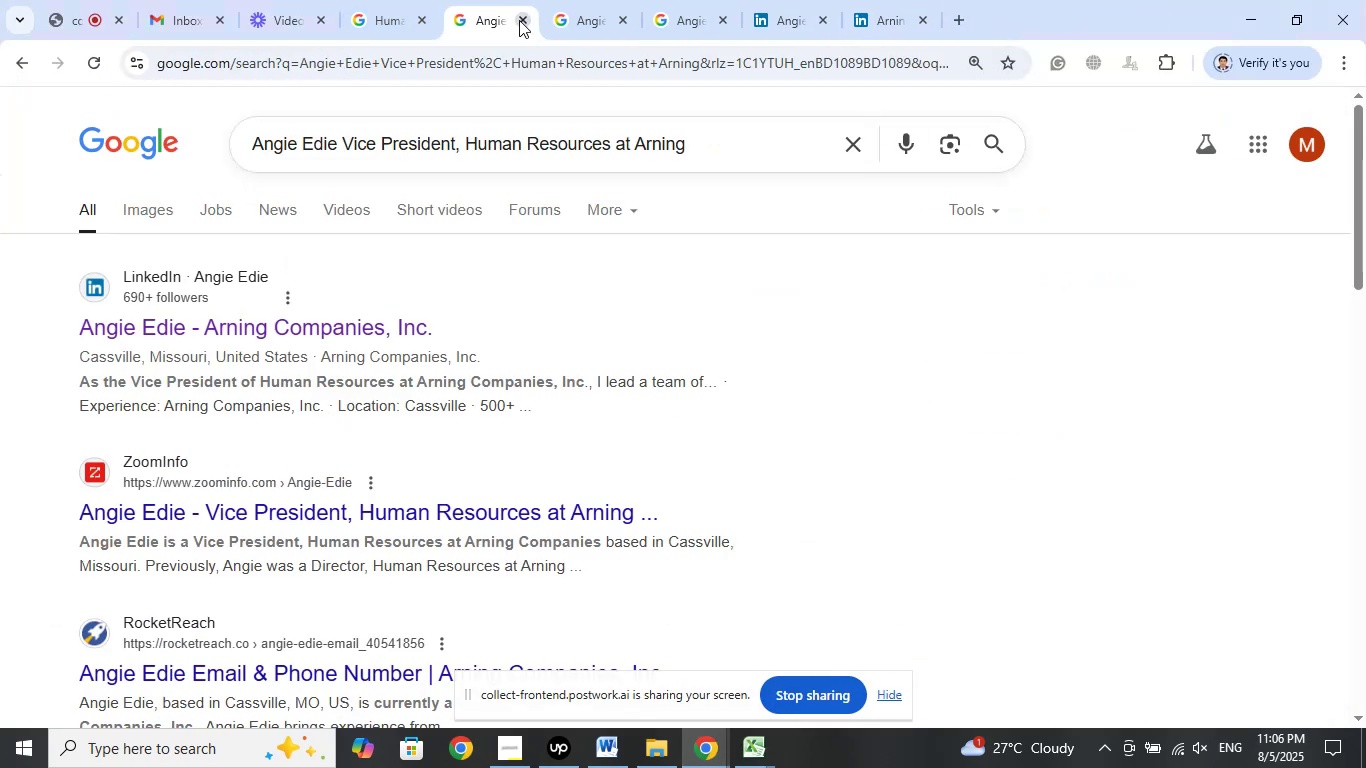 
left_click([519, 20])
 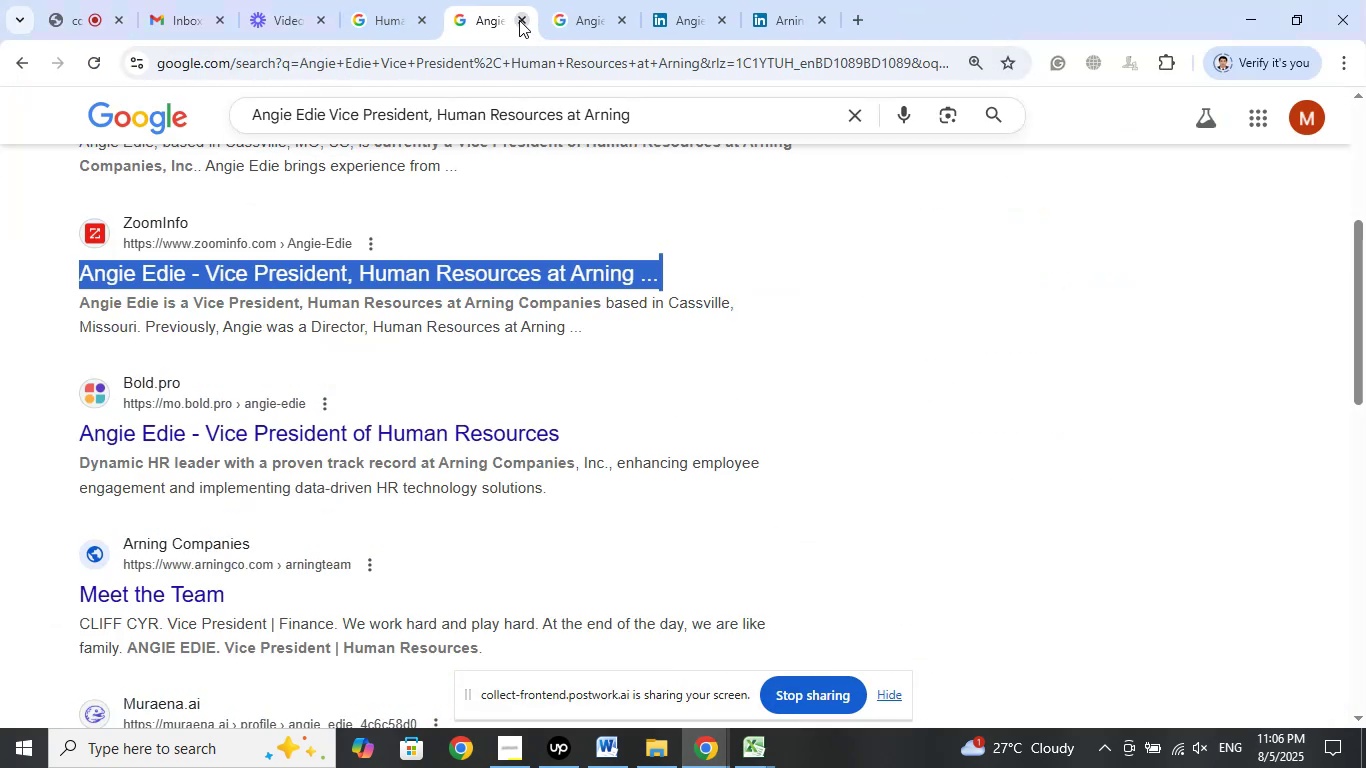 
left_click([519, 20])
 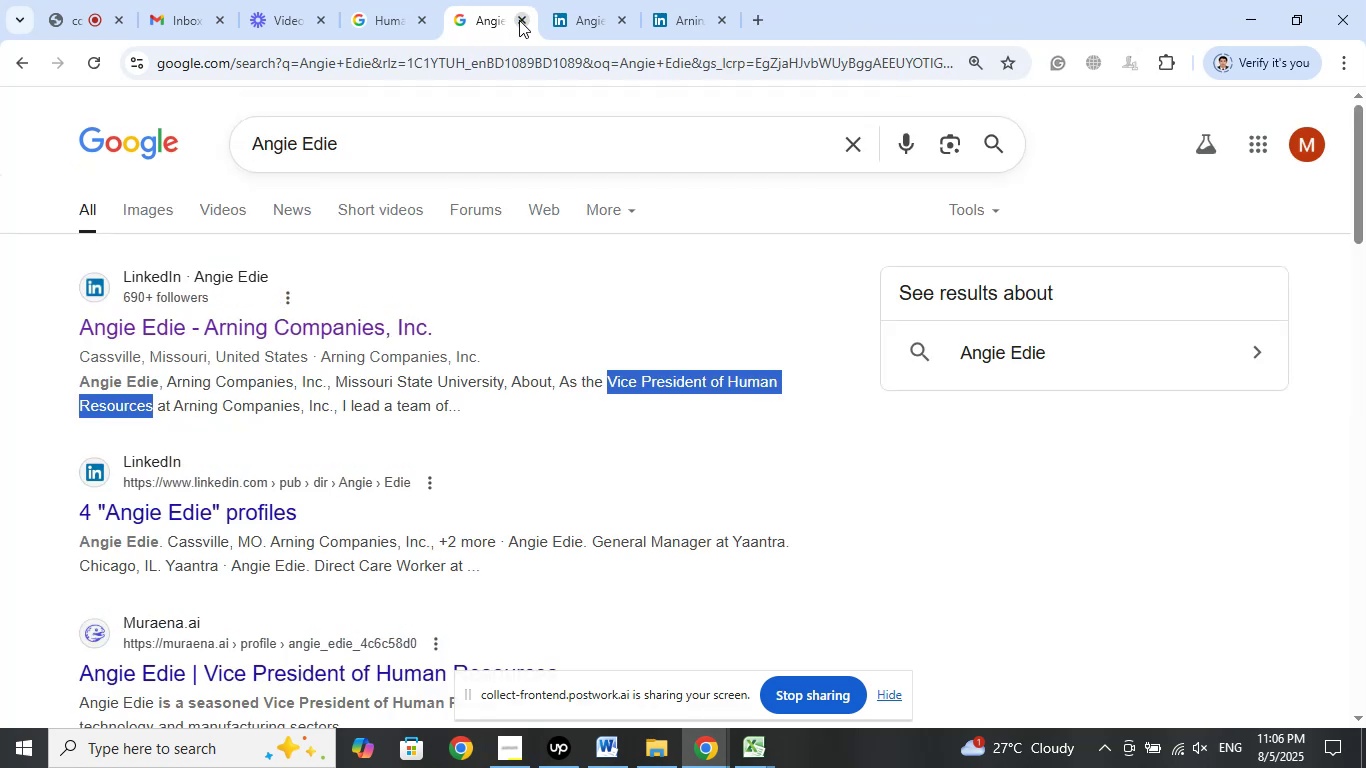 
left_click([519, 20])
 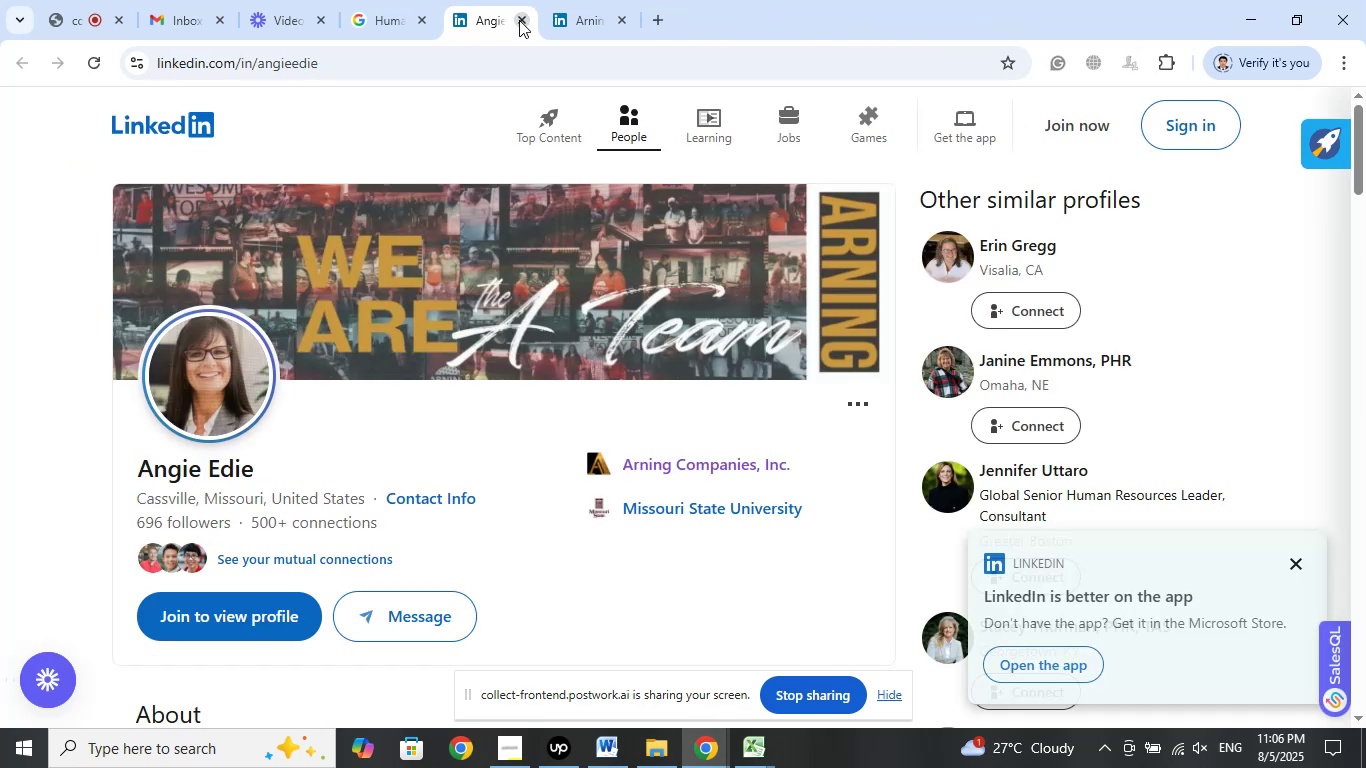 
left_click([519, 20])
 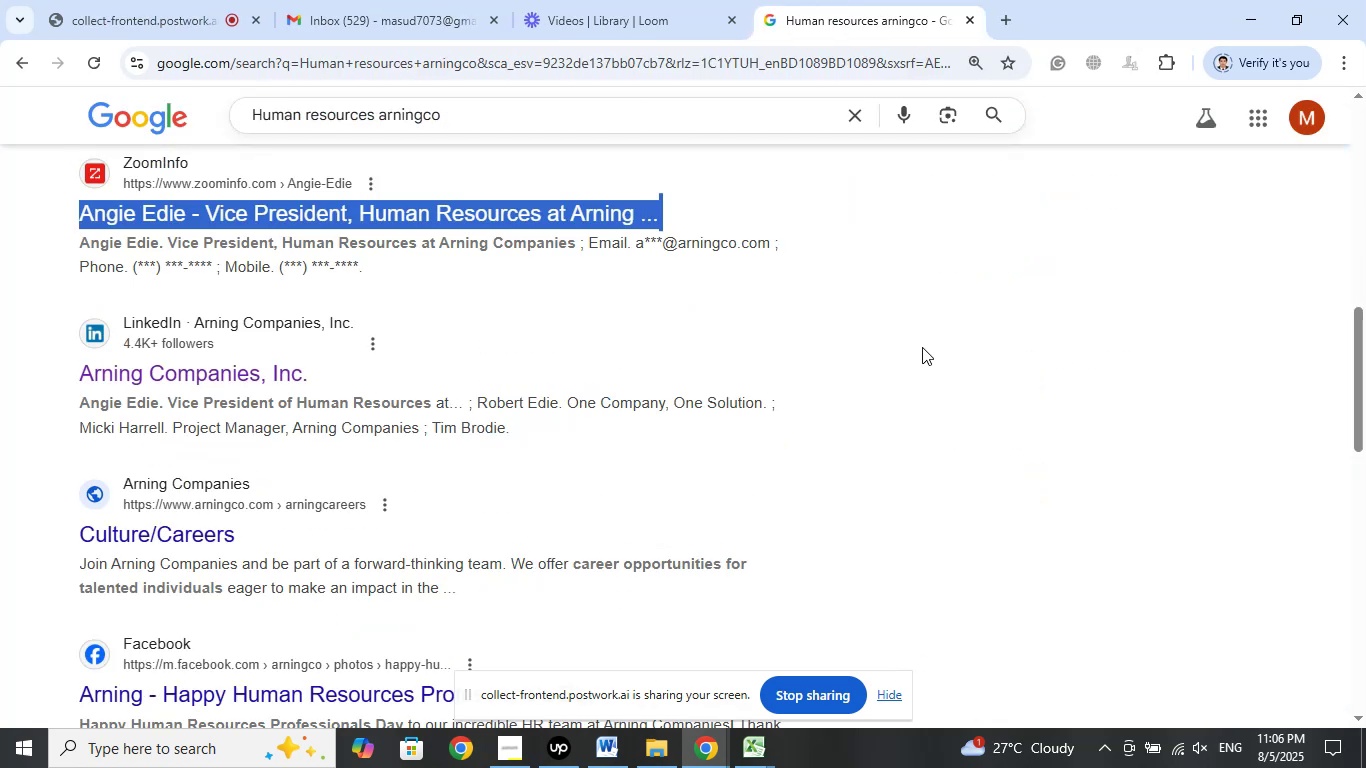 
left_click([889, 341])
 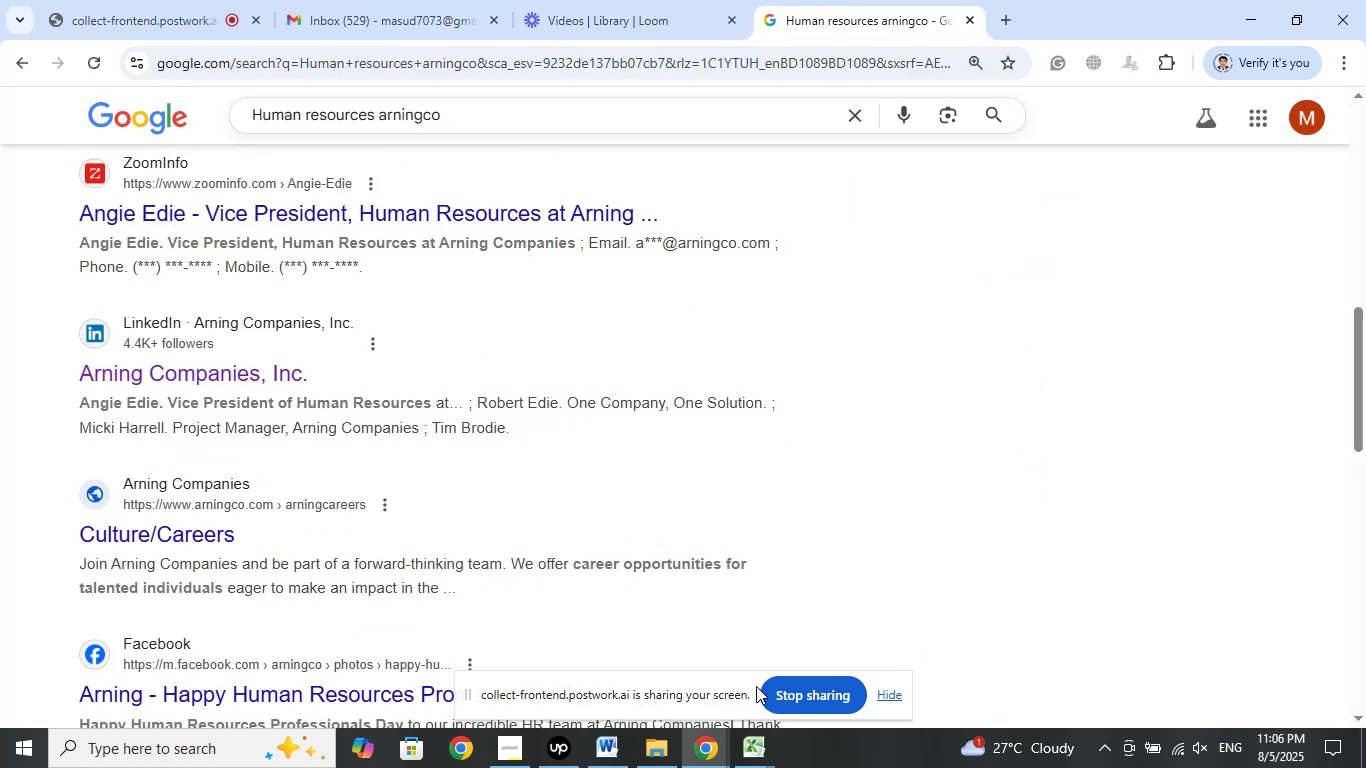 
left_click([763, 754])
 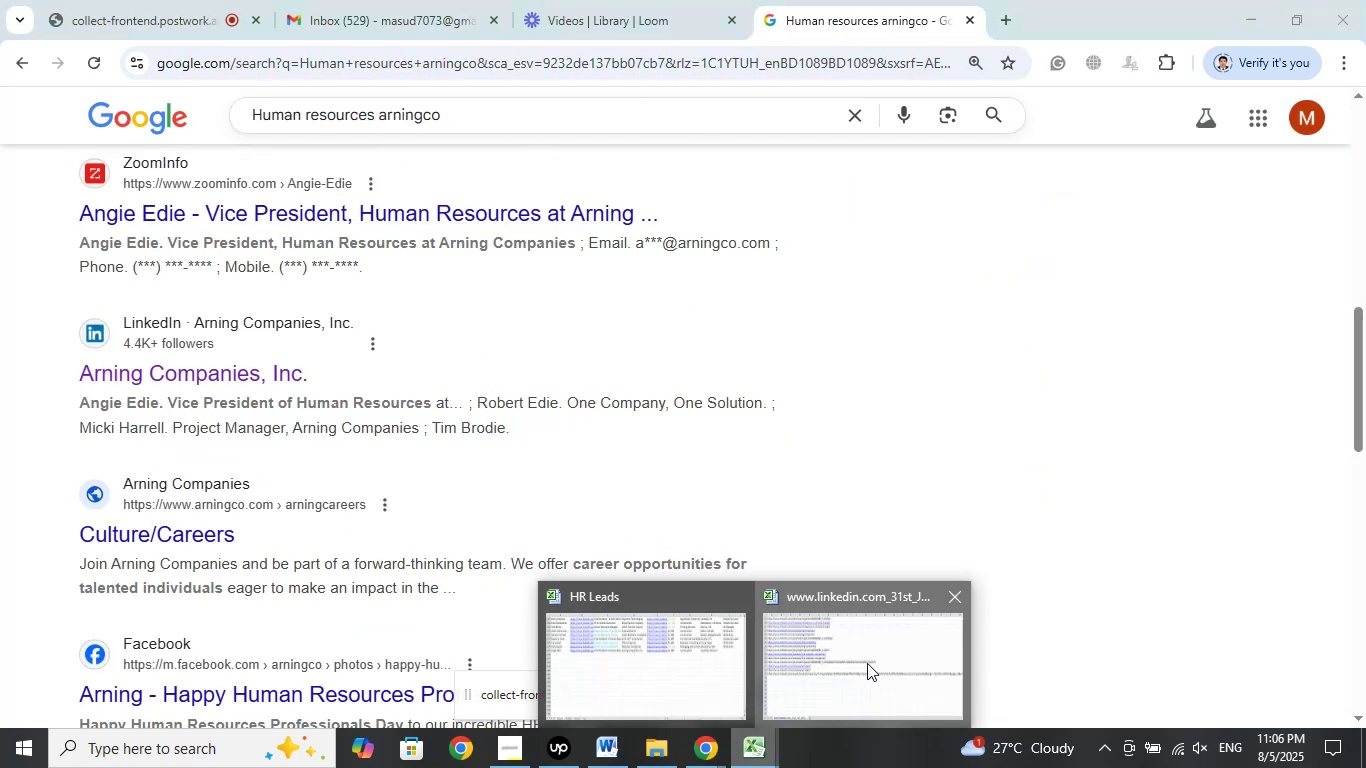 
left_click([867, 663])
 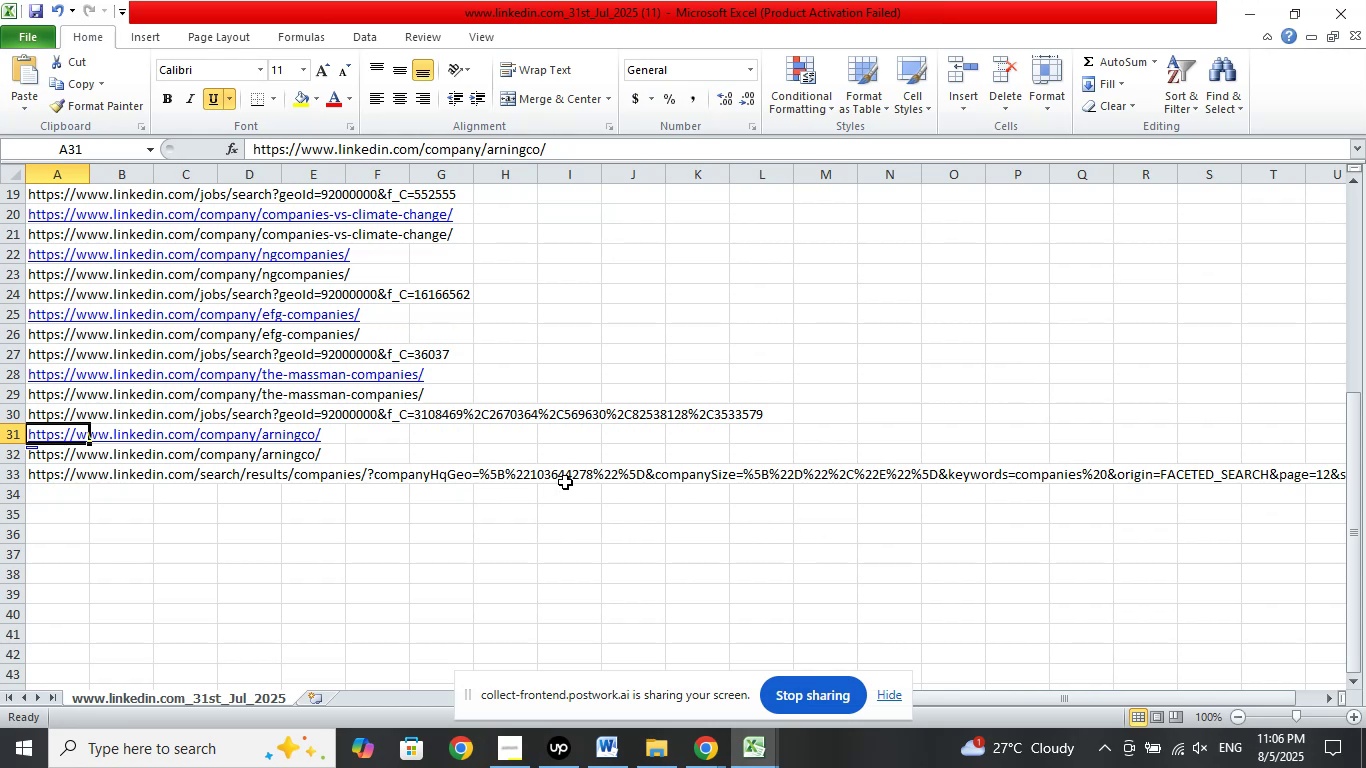 
scroll: coordinate [586, 469], scroll_direction: down, amount: 1.0
 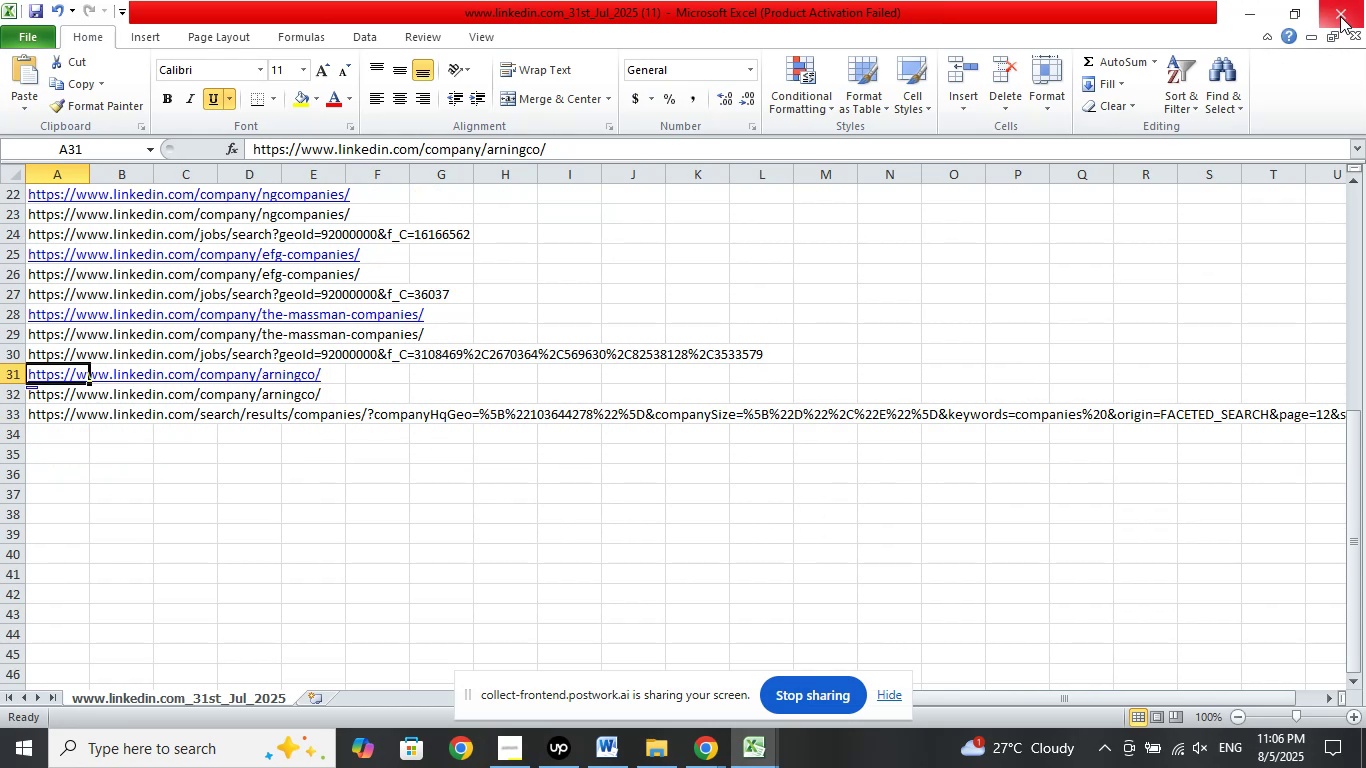 
wait(6.68)
 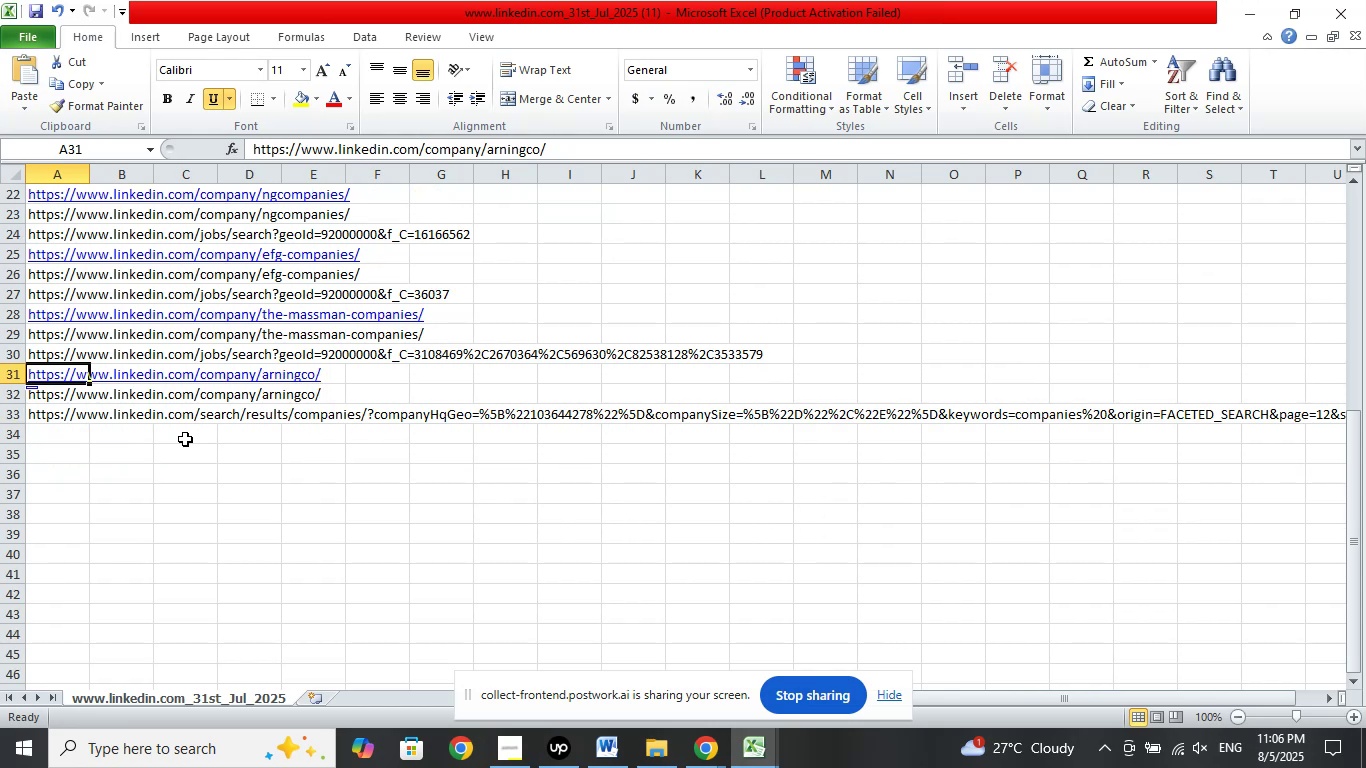 
left_click([1337, 9])
 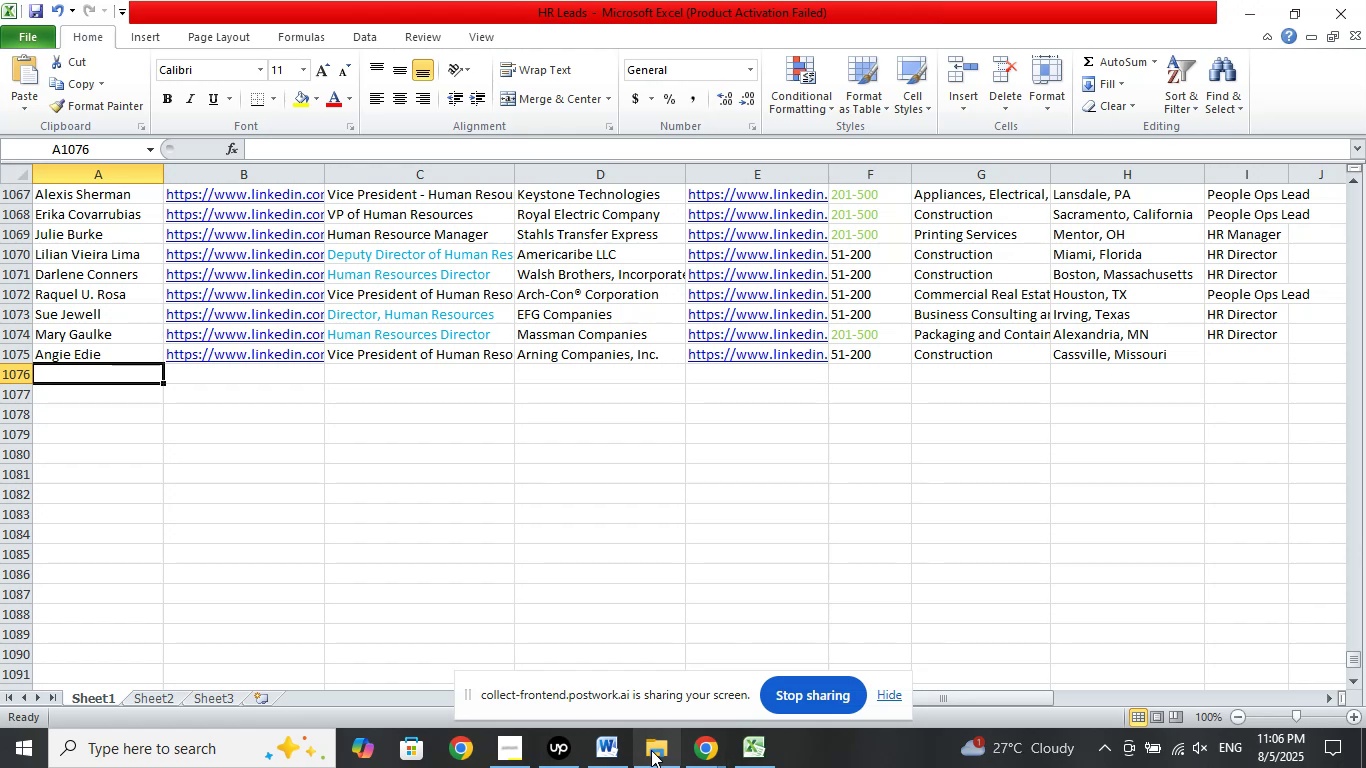 
left_click([650, 752])
 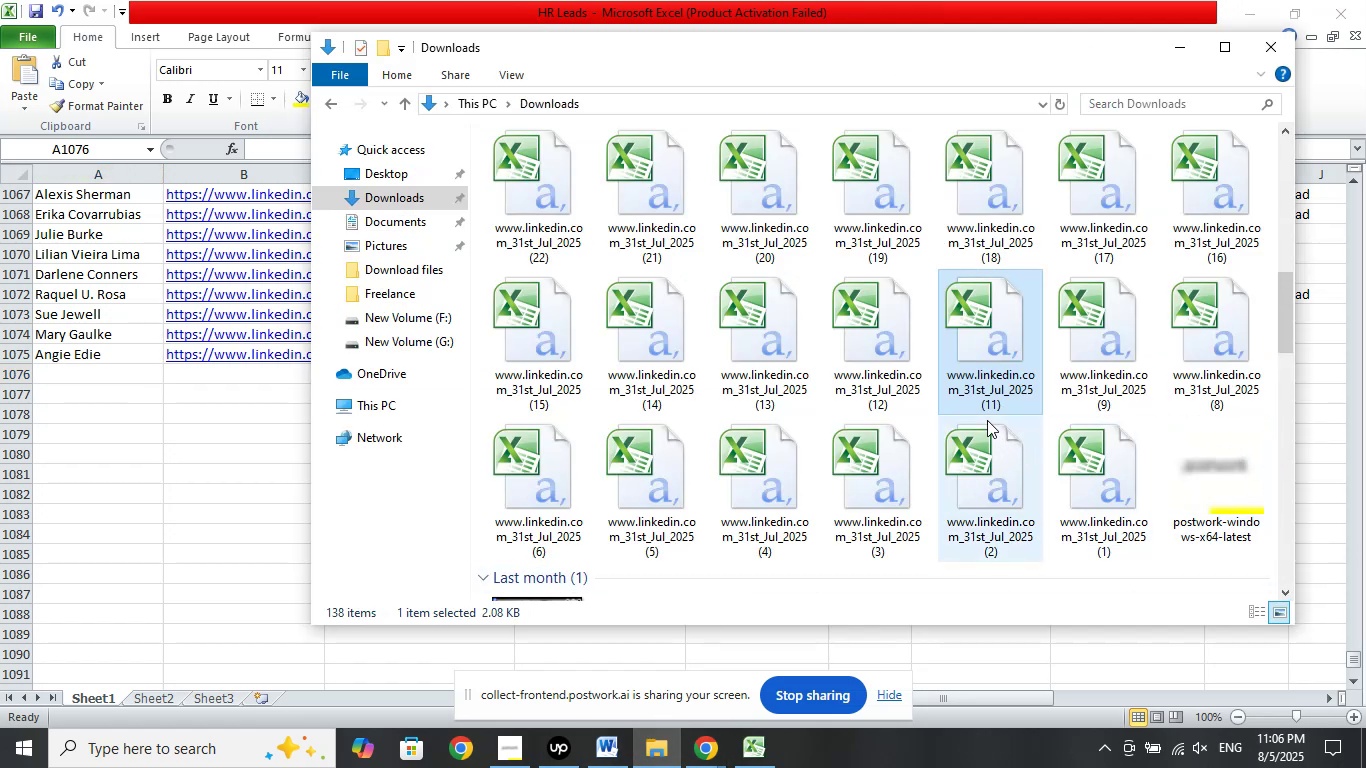 
double_click([858, 361])
 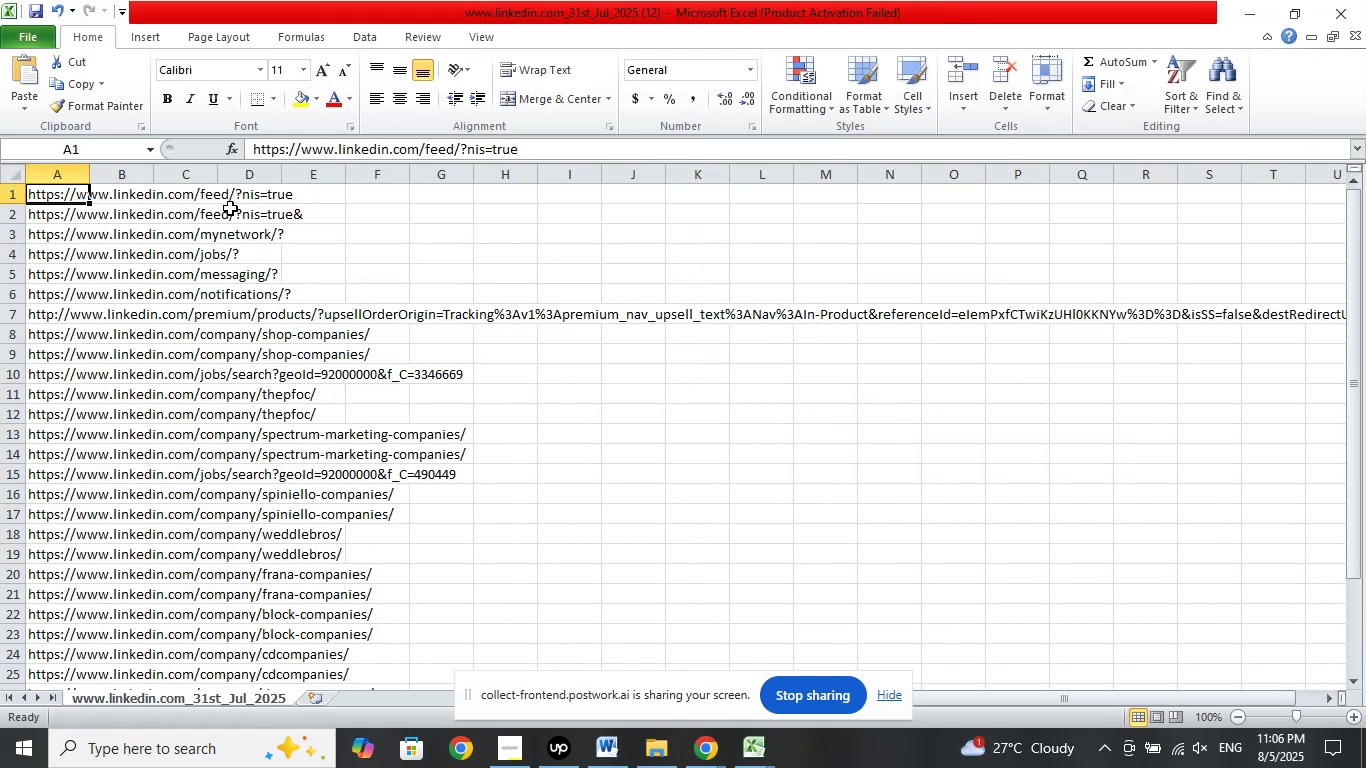 
wait(8.24)
 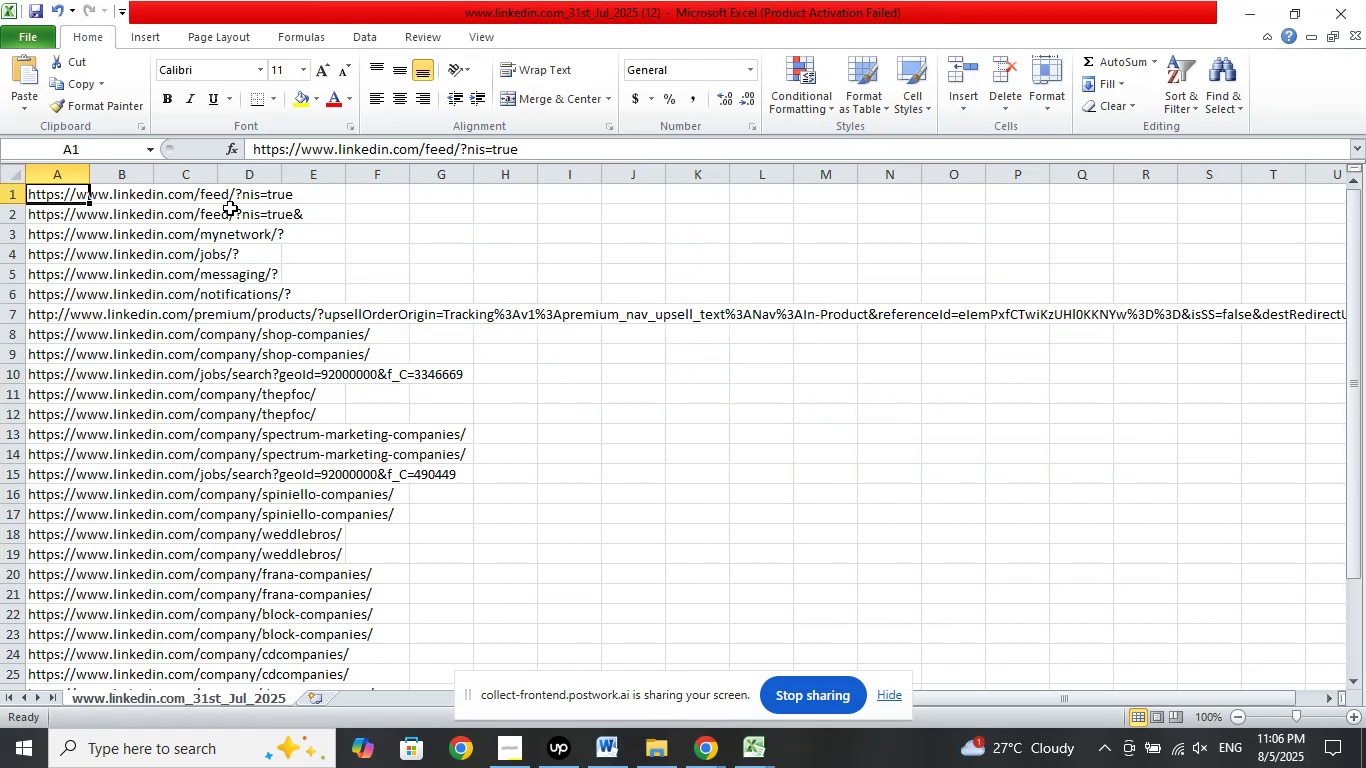 
left_click([52, 335])
 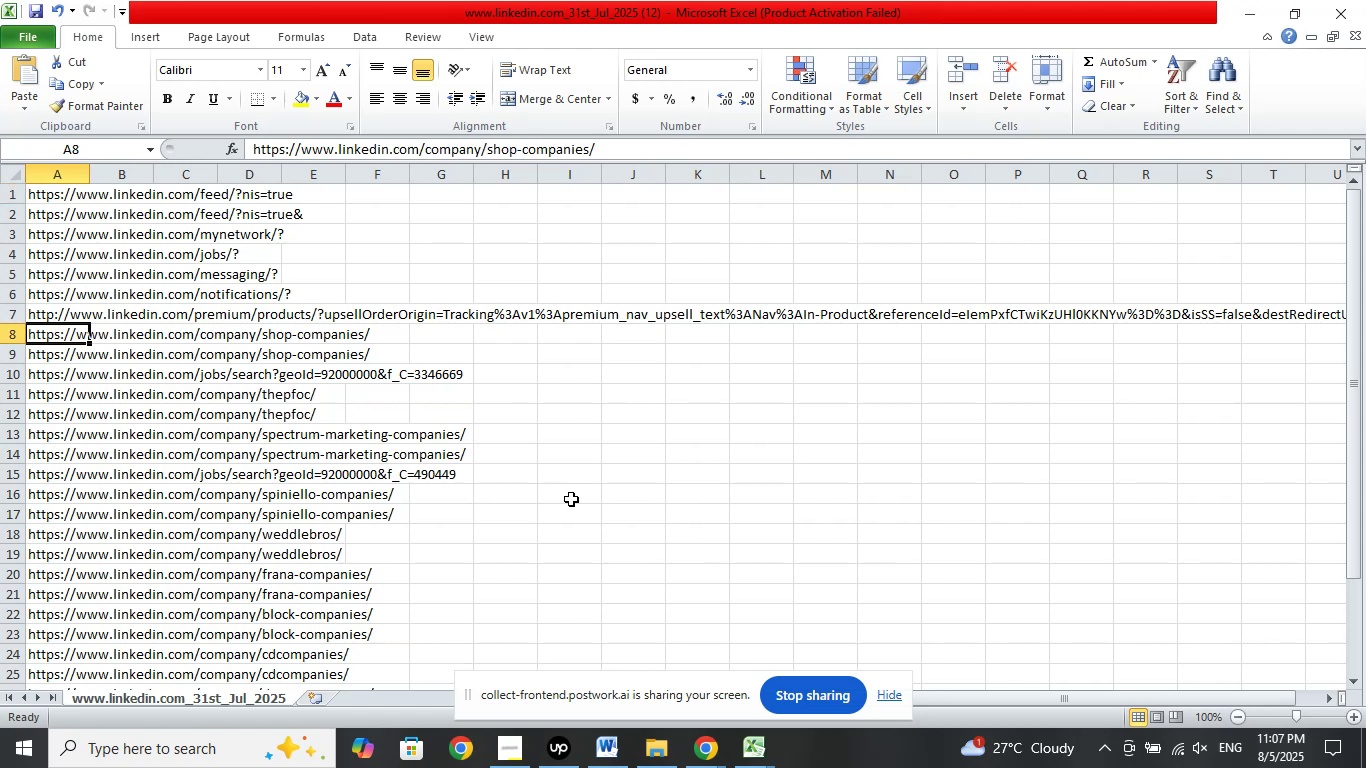 
scroll: coordinate [573, 482], scroll_direction: down, amount: 1.0
 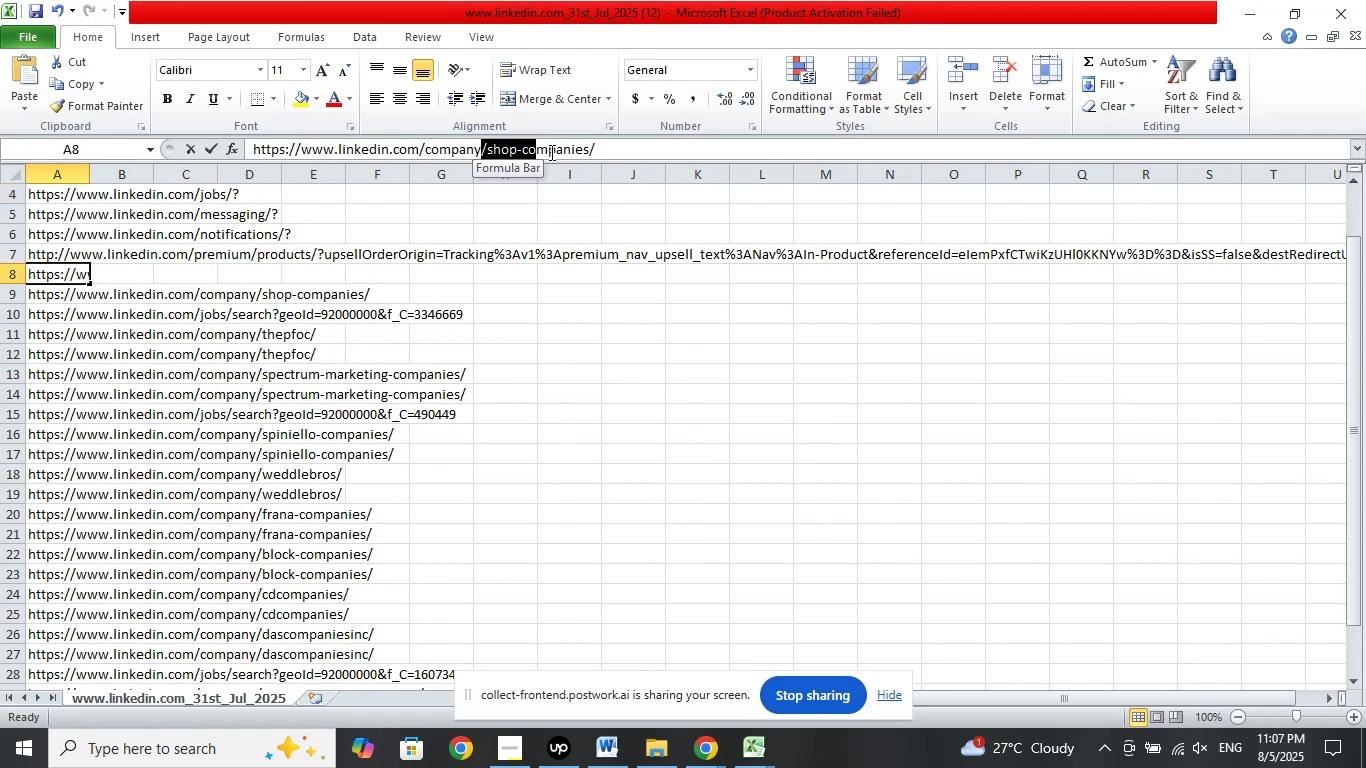 
wait(5.15)
 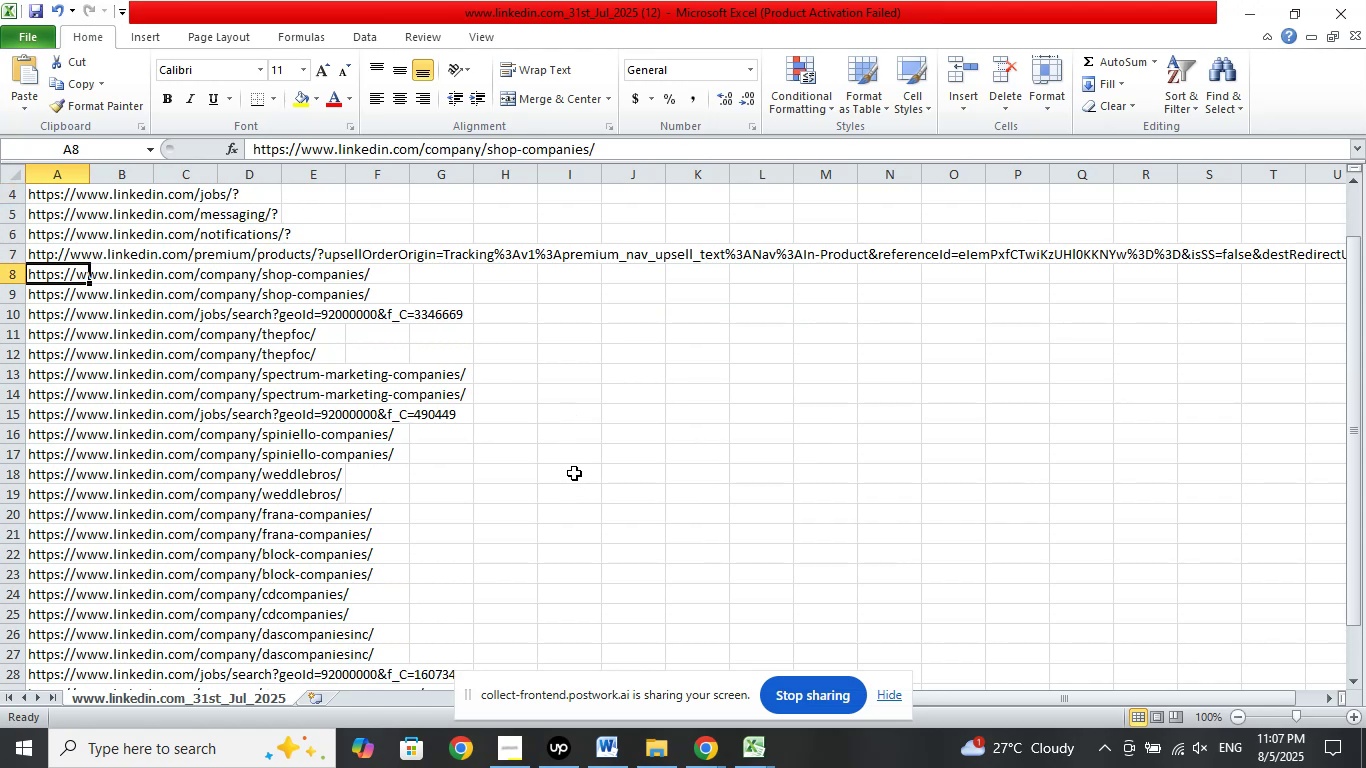 
right_click([559, 152])
 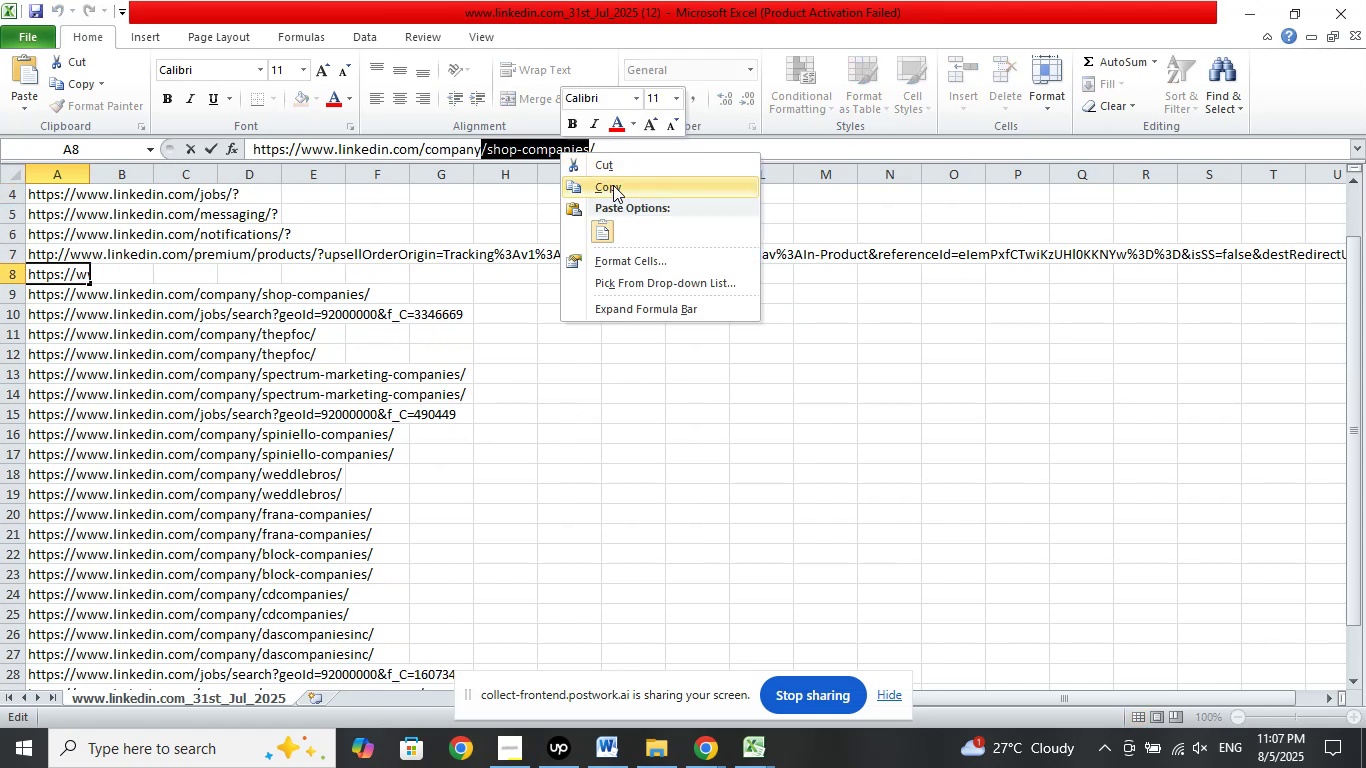 
left_click([613, 185])
 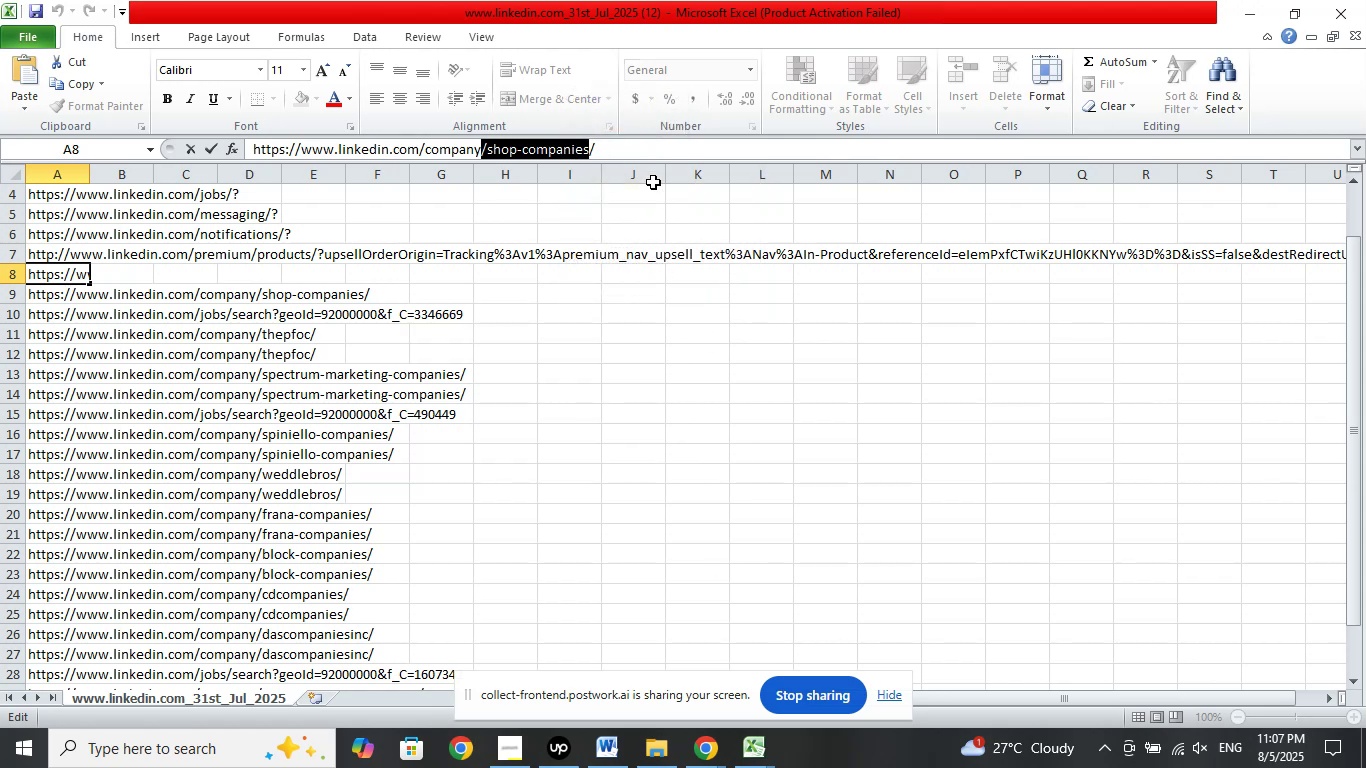 
left_click([623, 155])
 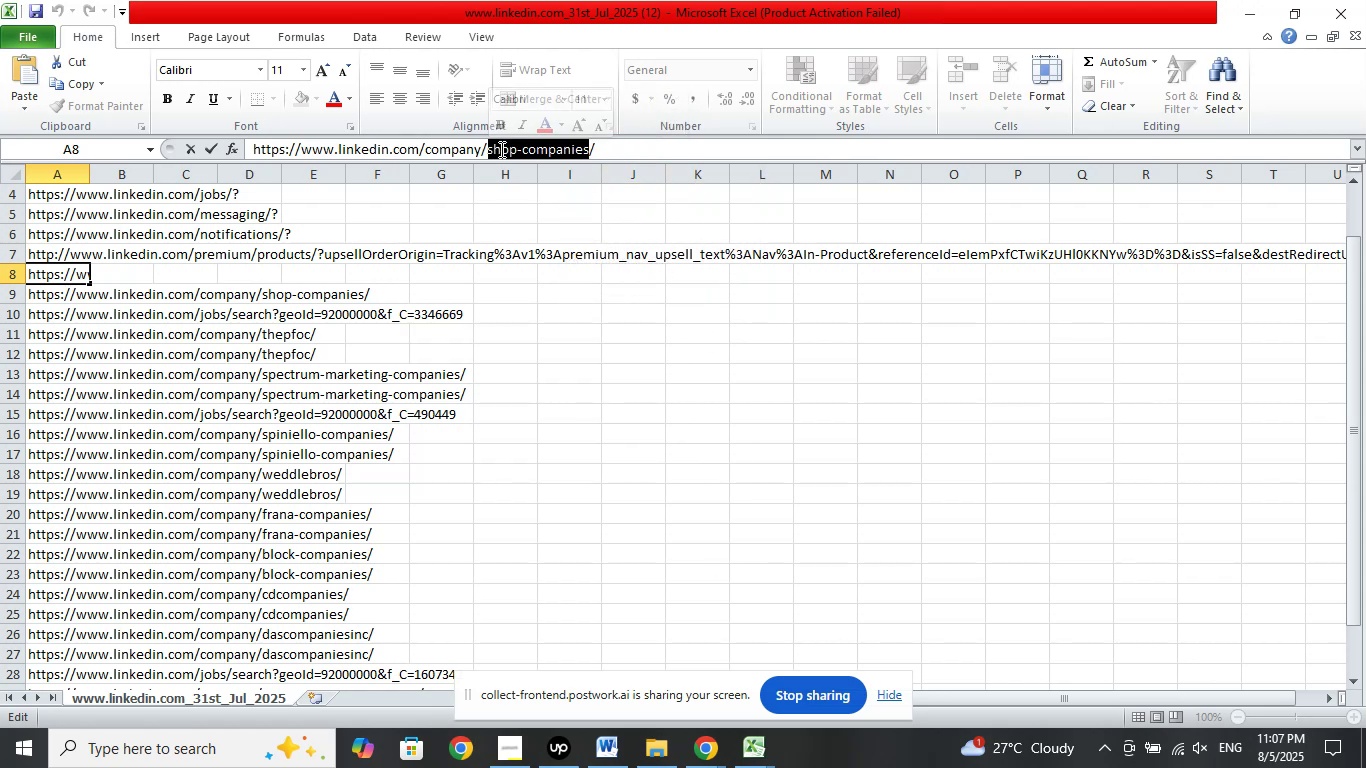 
left_click([547, 184])
 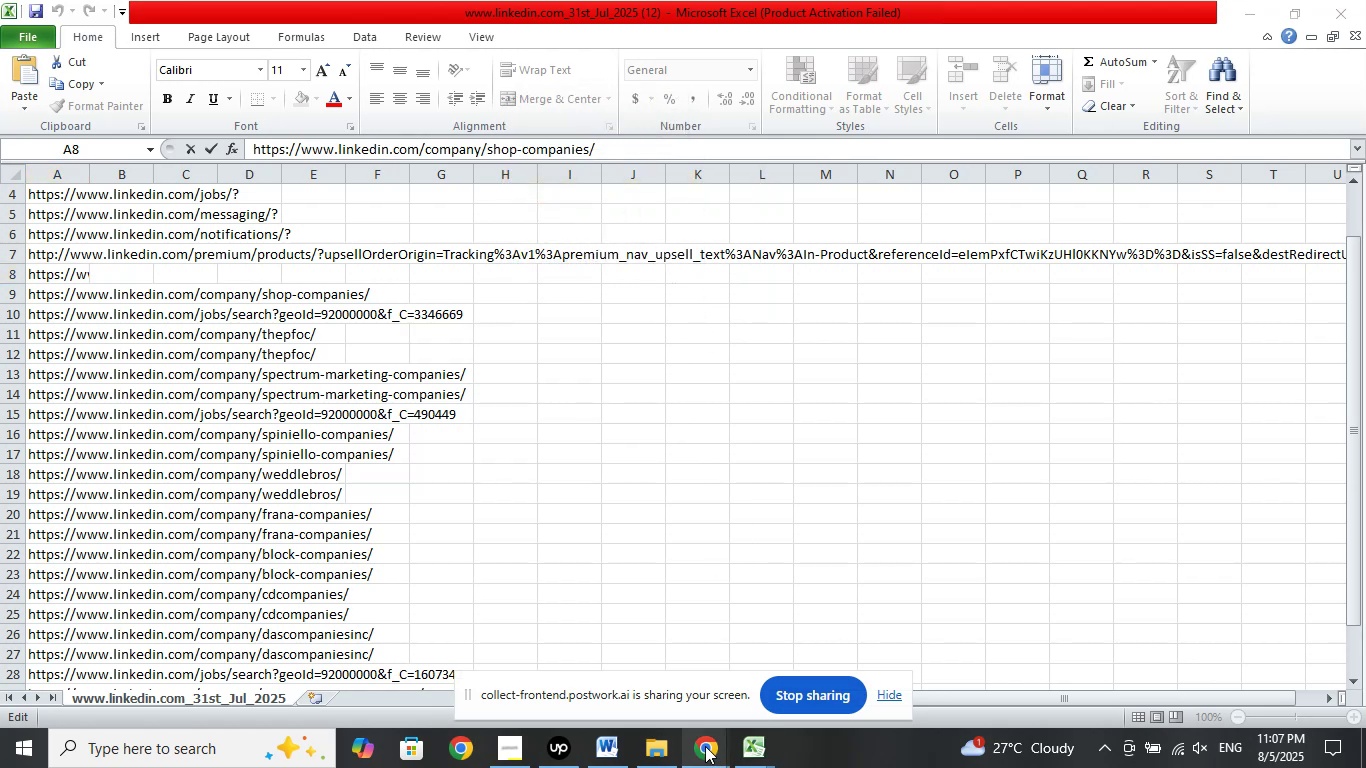 
double_click([666, 652])
 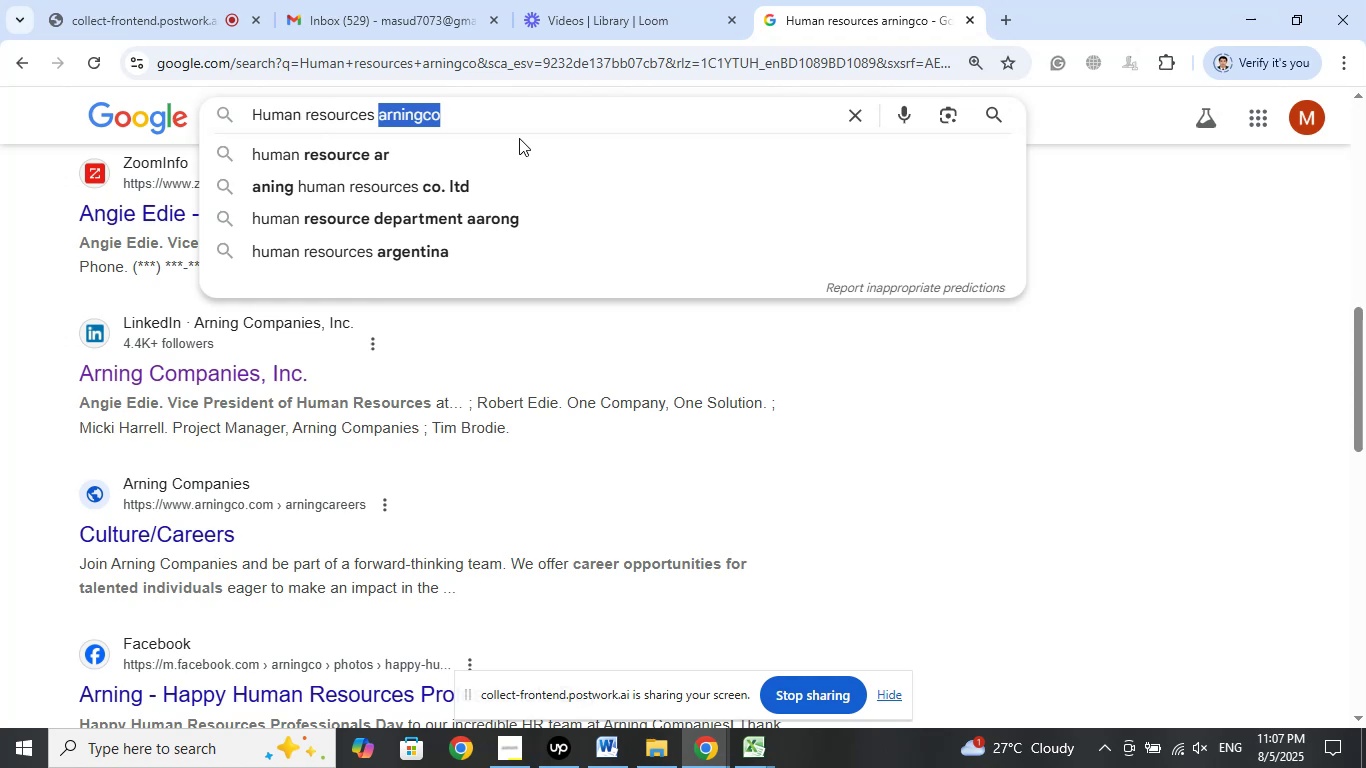 
right_click([424, 119])
 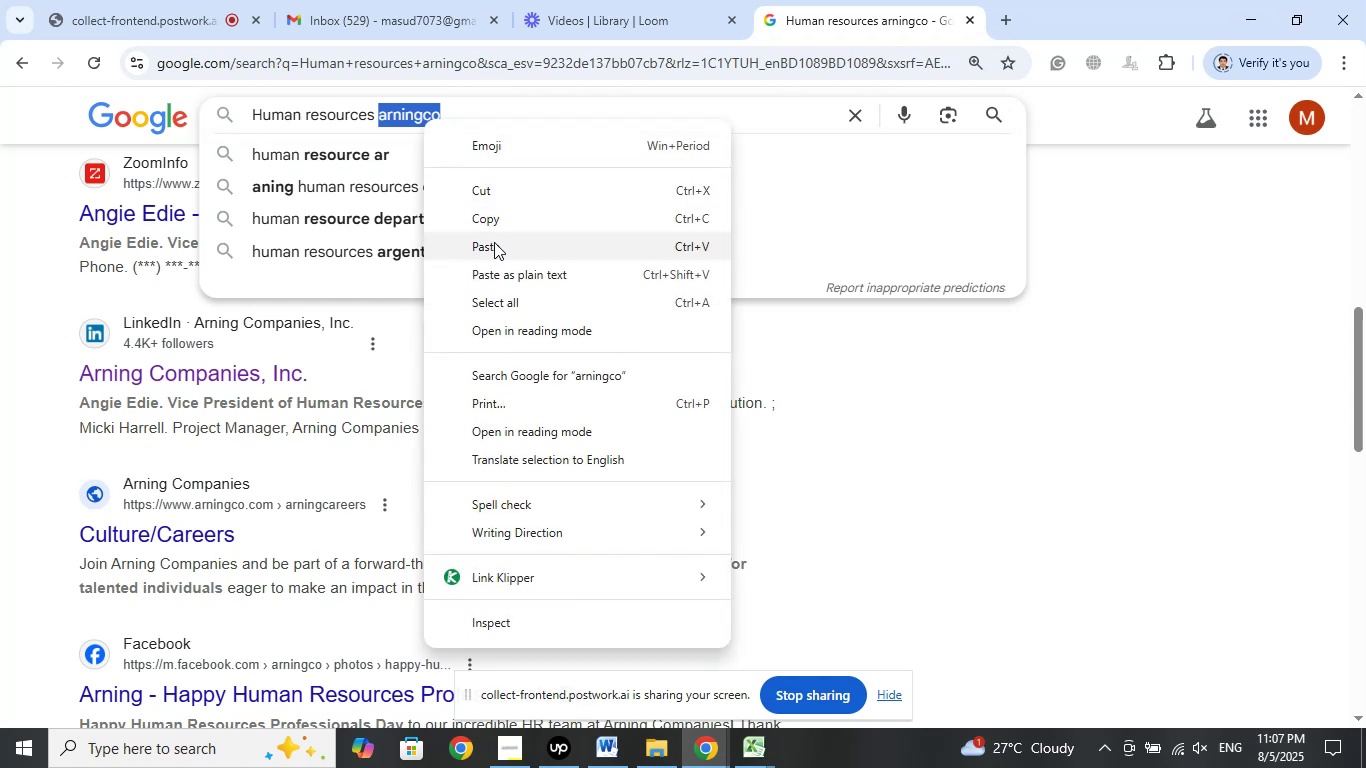 
left_click([494, 246])
 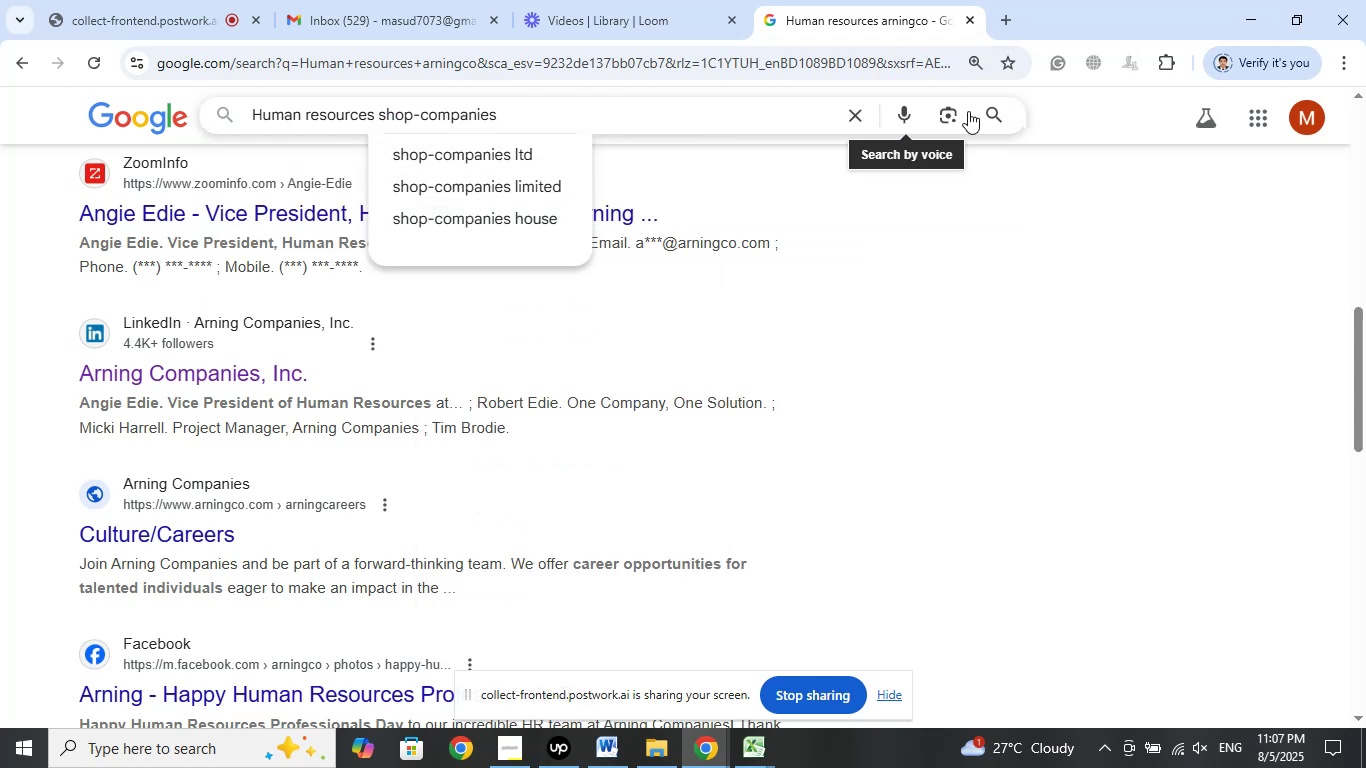 
left_click([987, 114])
 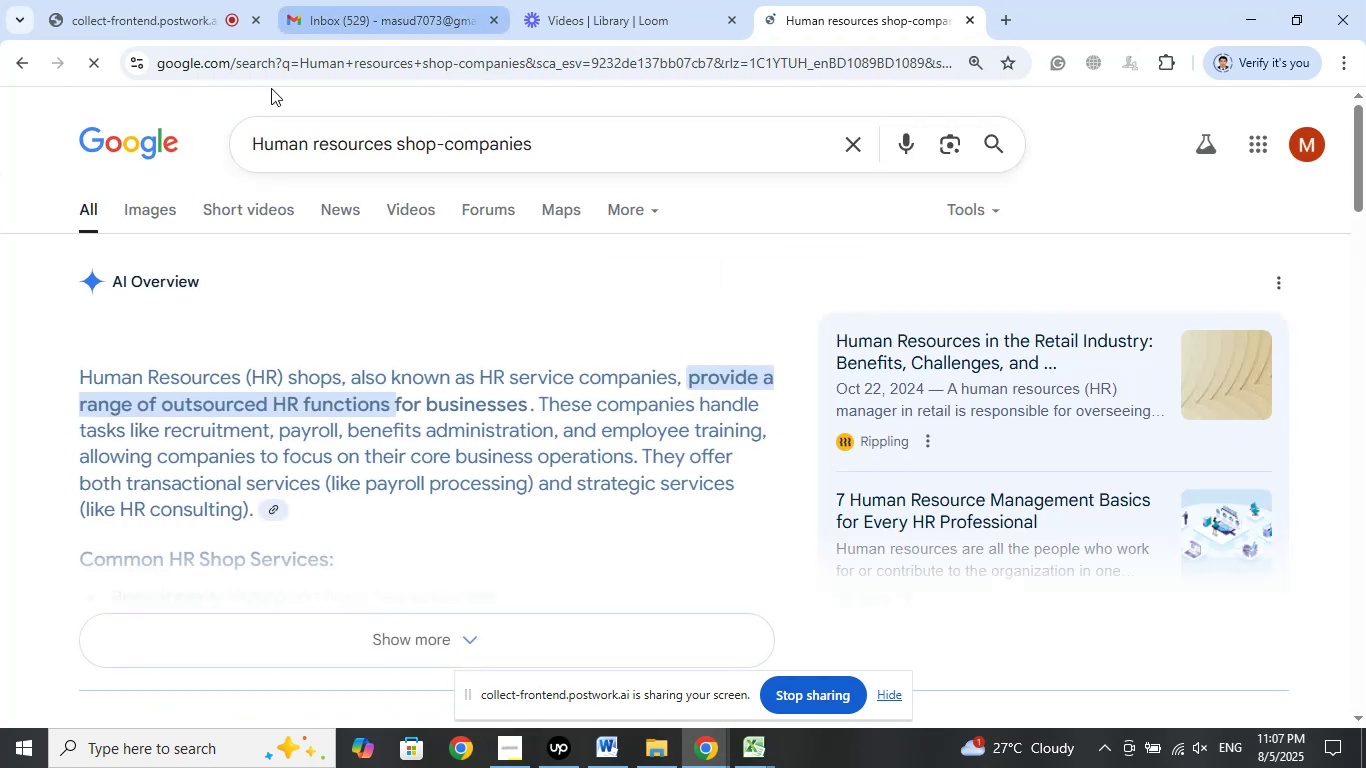 
left_click([99, 17])
 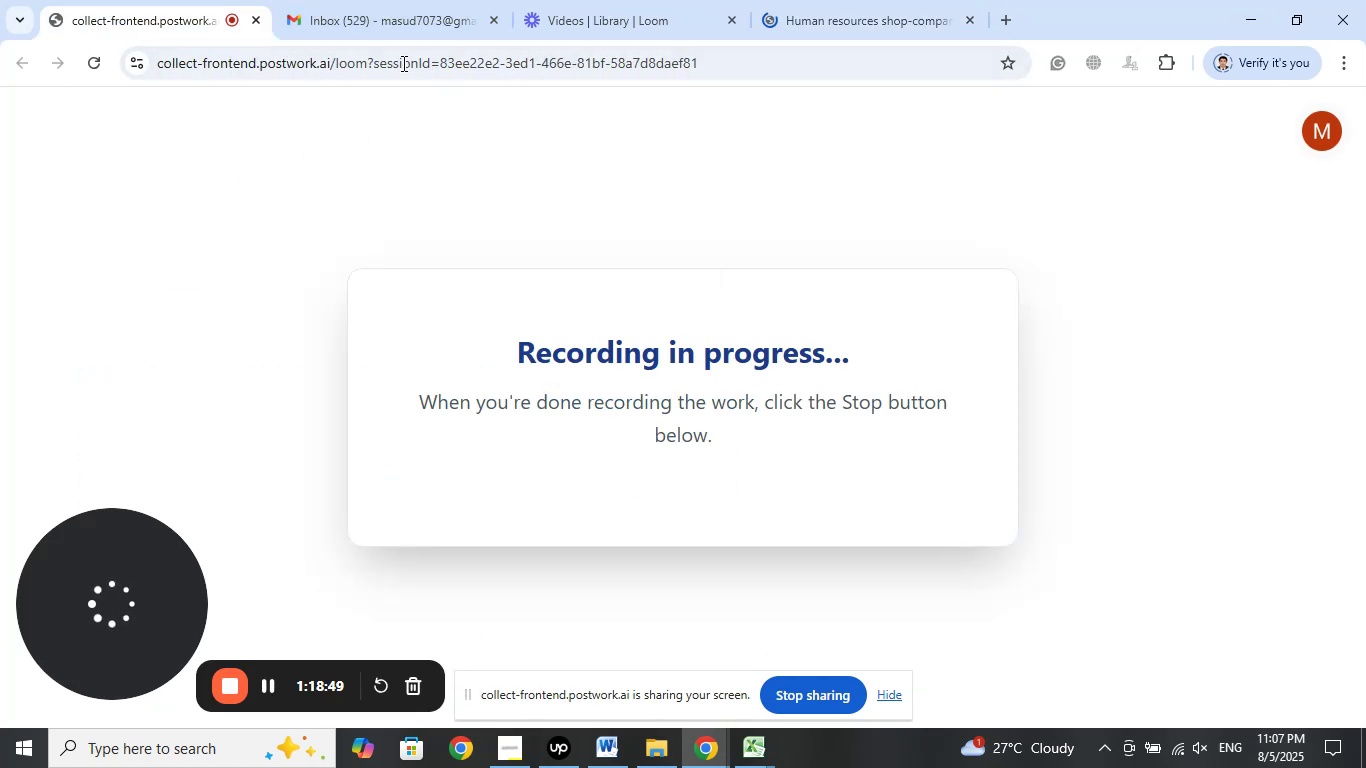 
left_click([386, 25])
 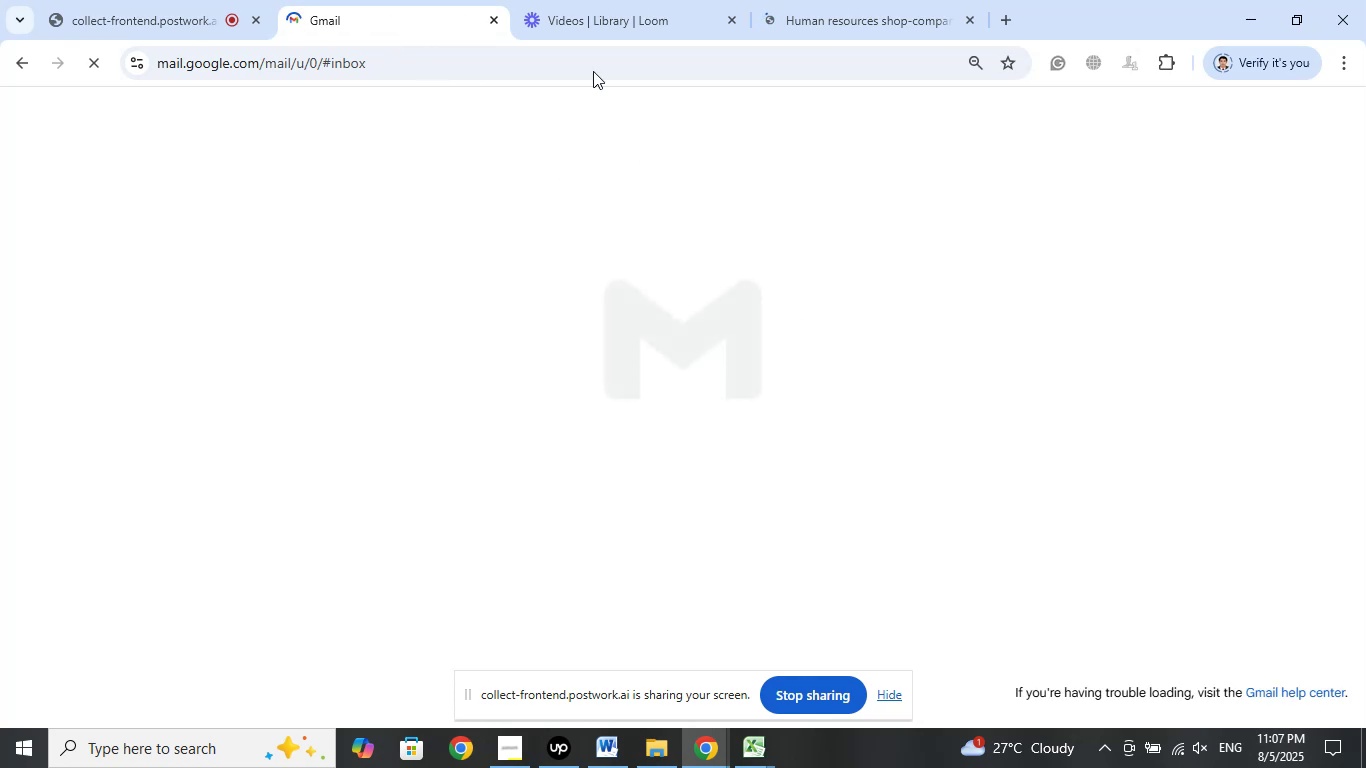 
mouse_move([570, 32])
 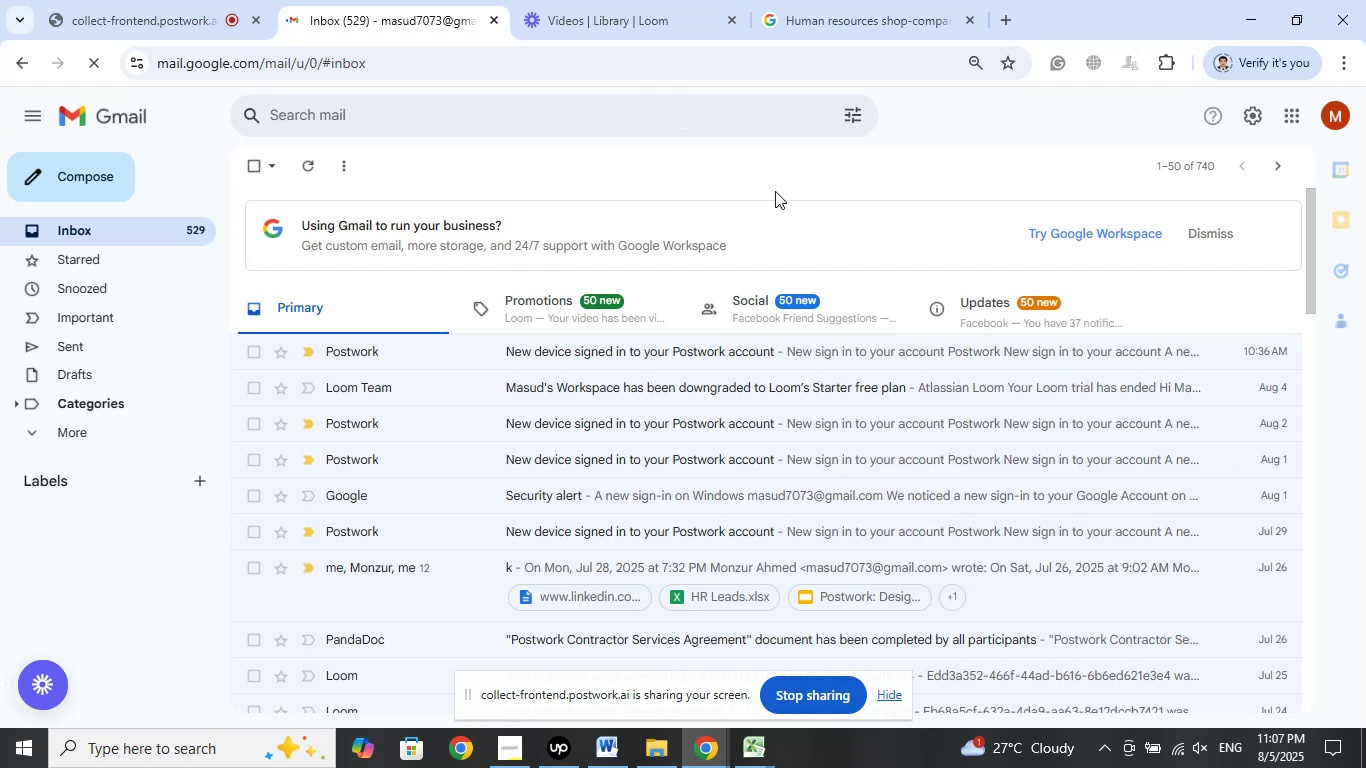 
wait(12.02)
 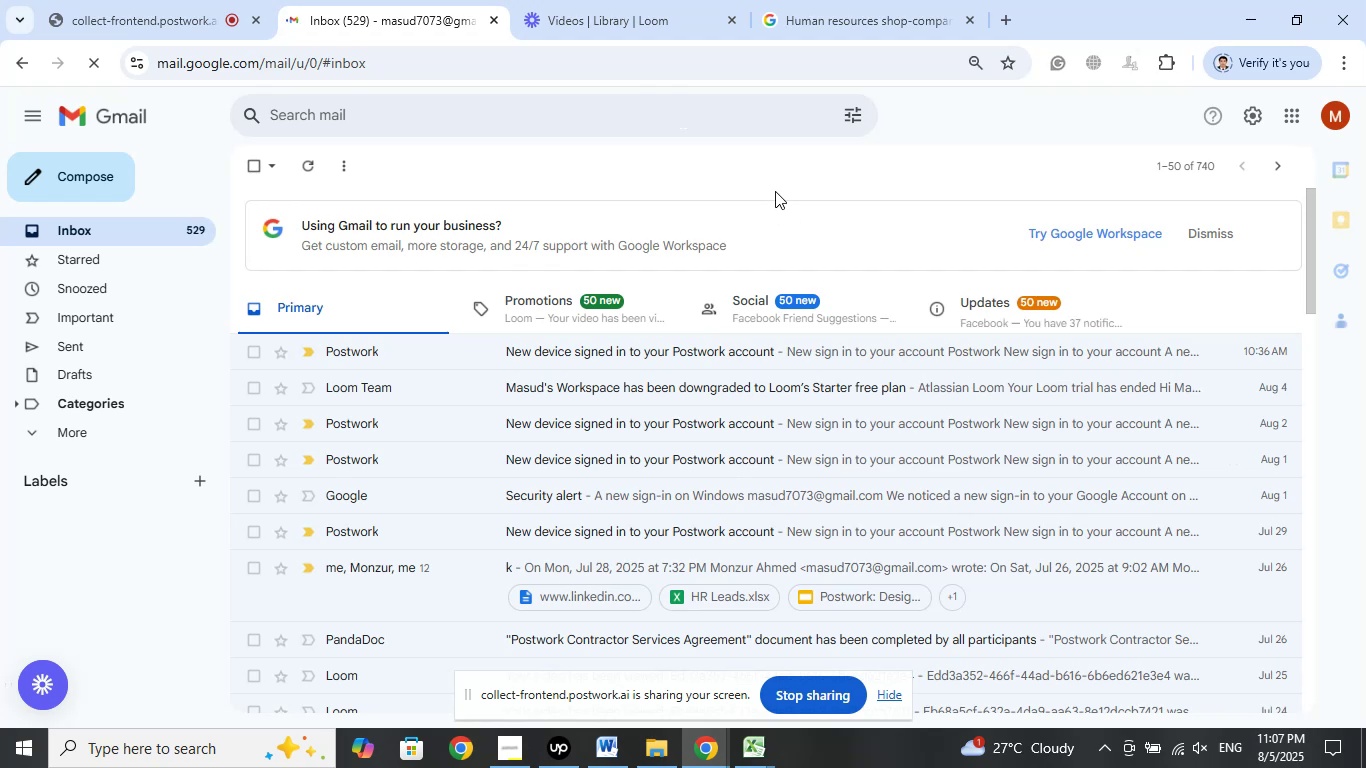 
left_click([615, 14])
 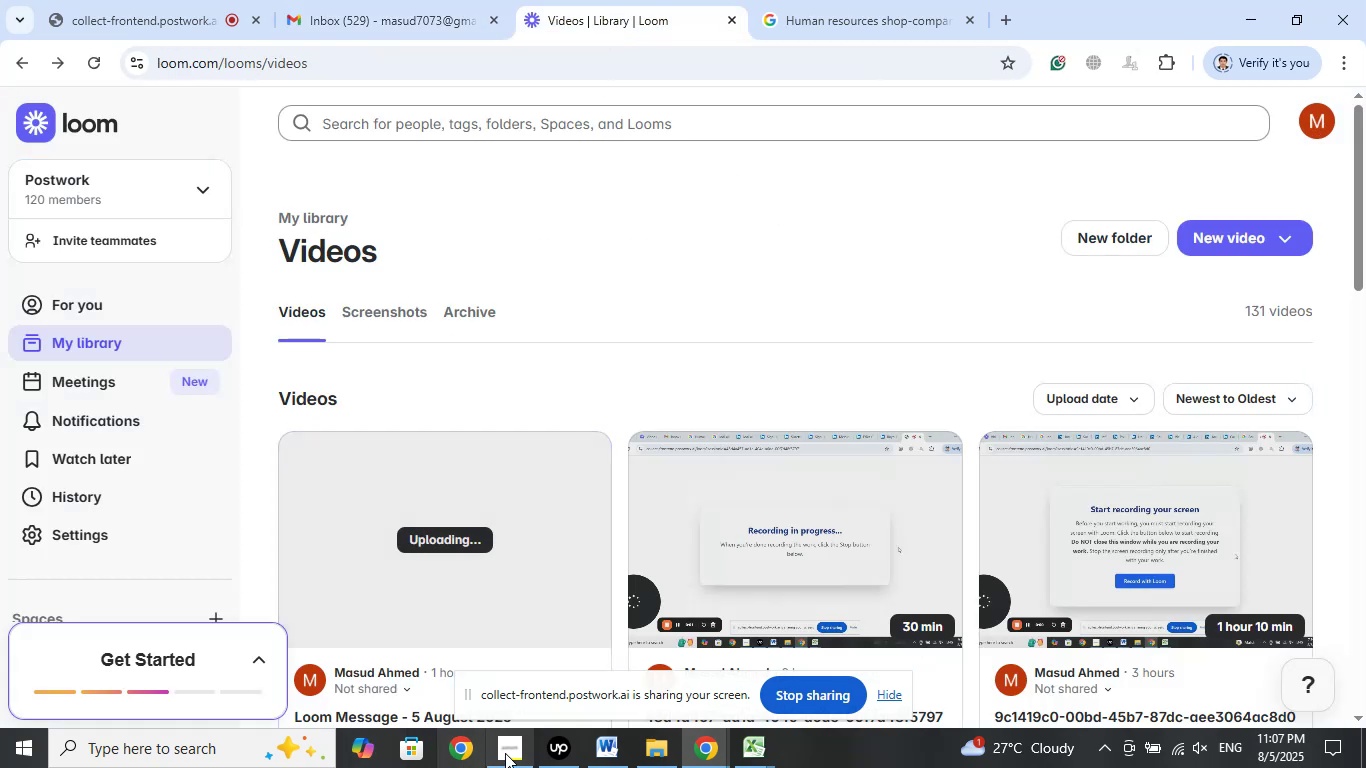 
left_click([516, 750])
 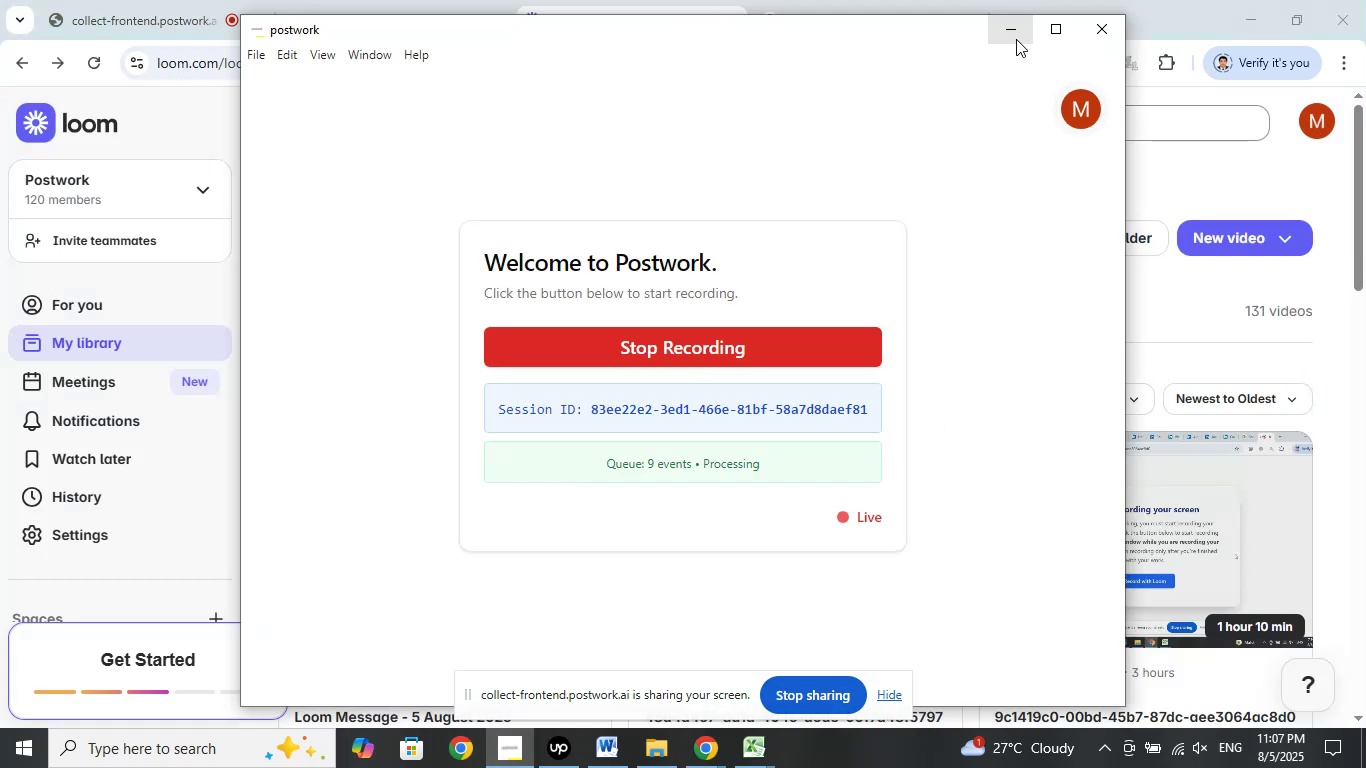 
left_click([1017, 35])
 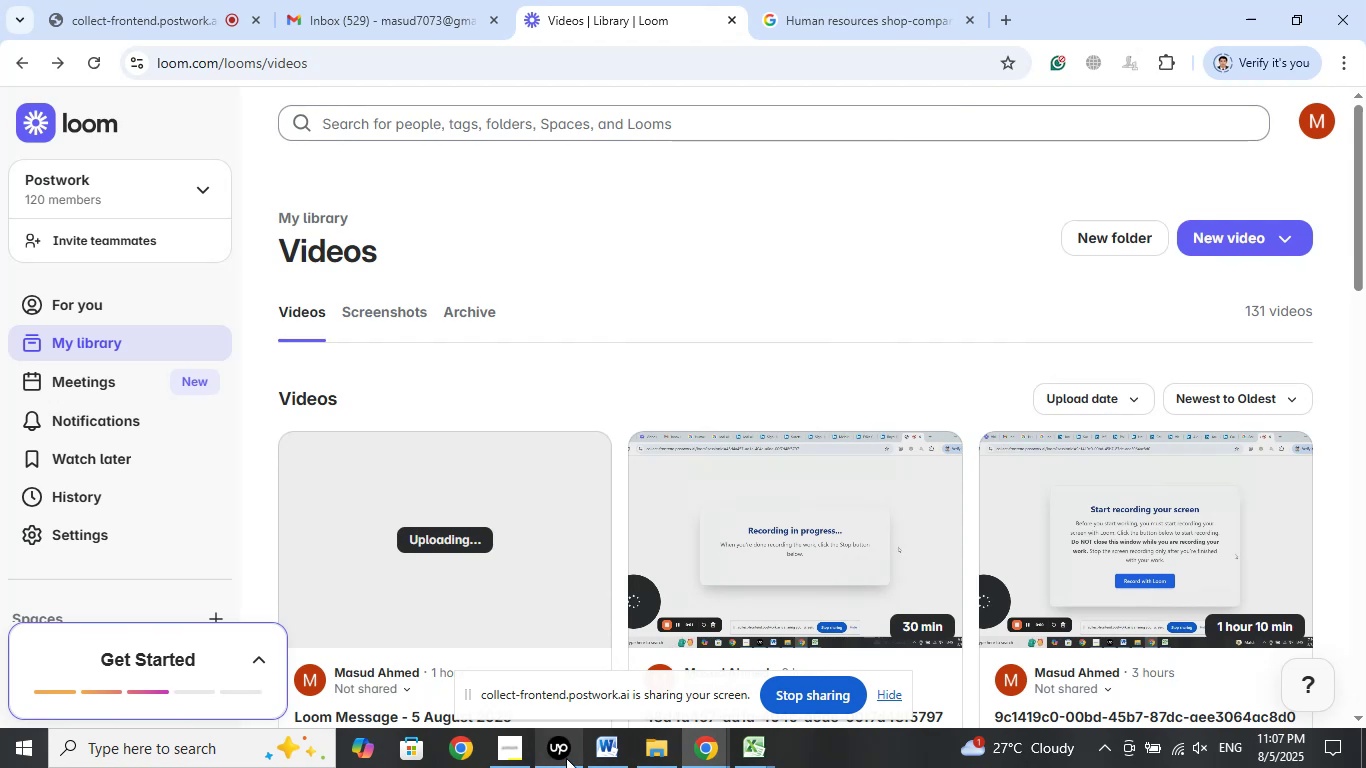 
left_click([565, 755])
 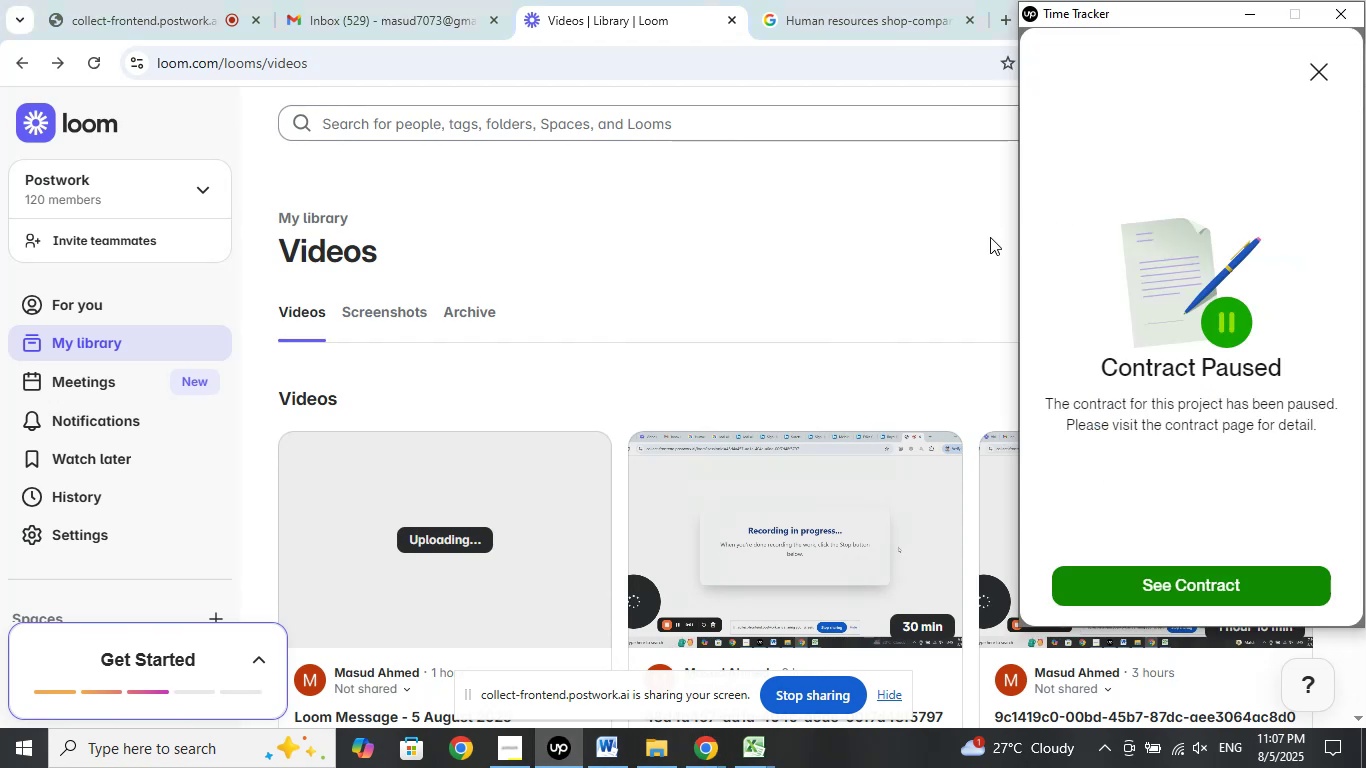 
left_click([948, 226])
 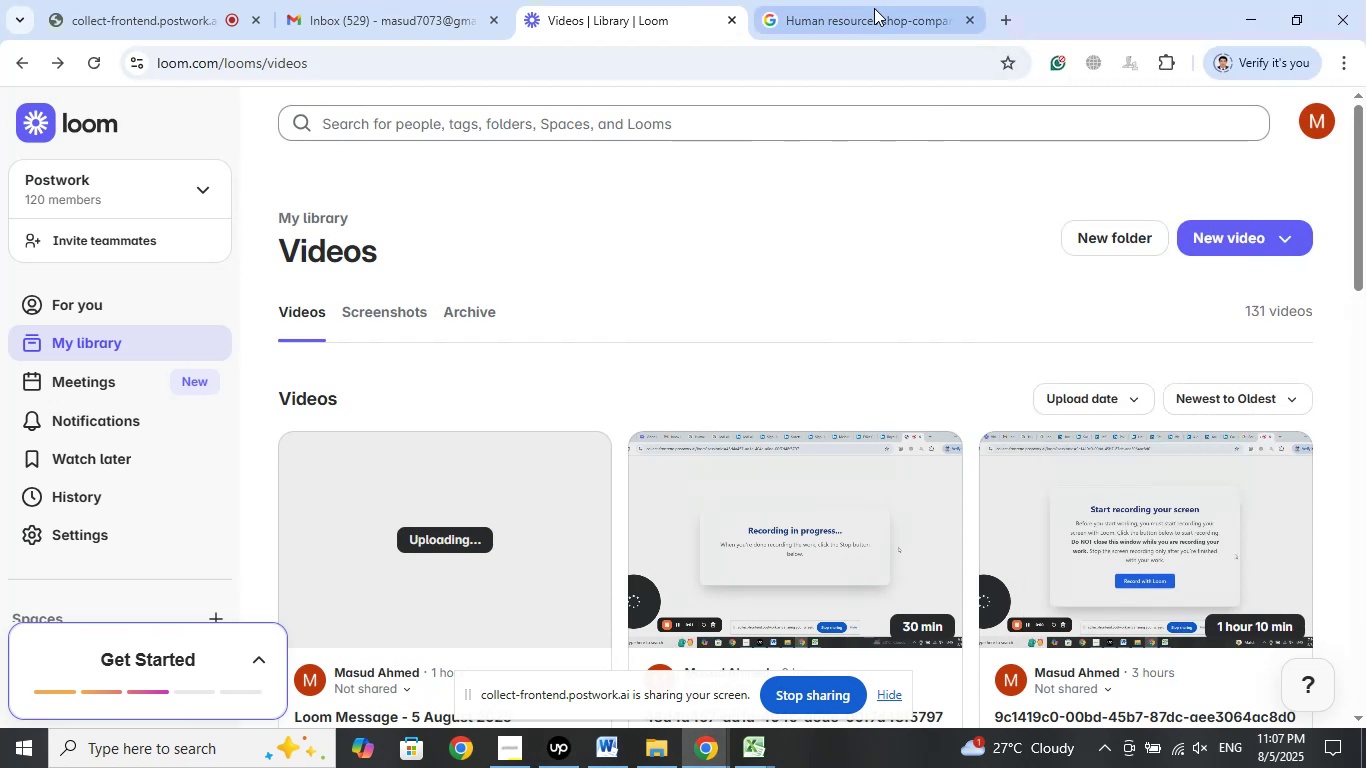 
left_click([874, 5])
 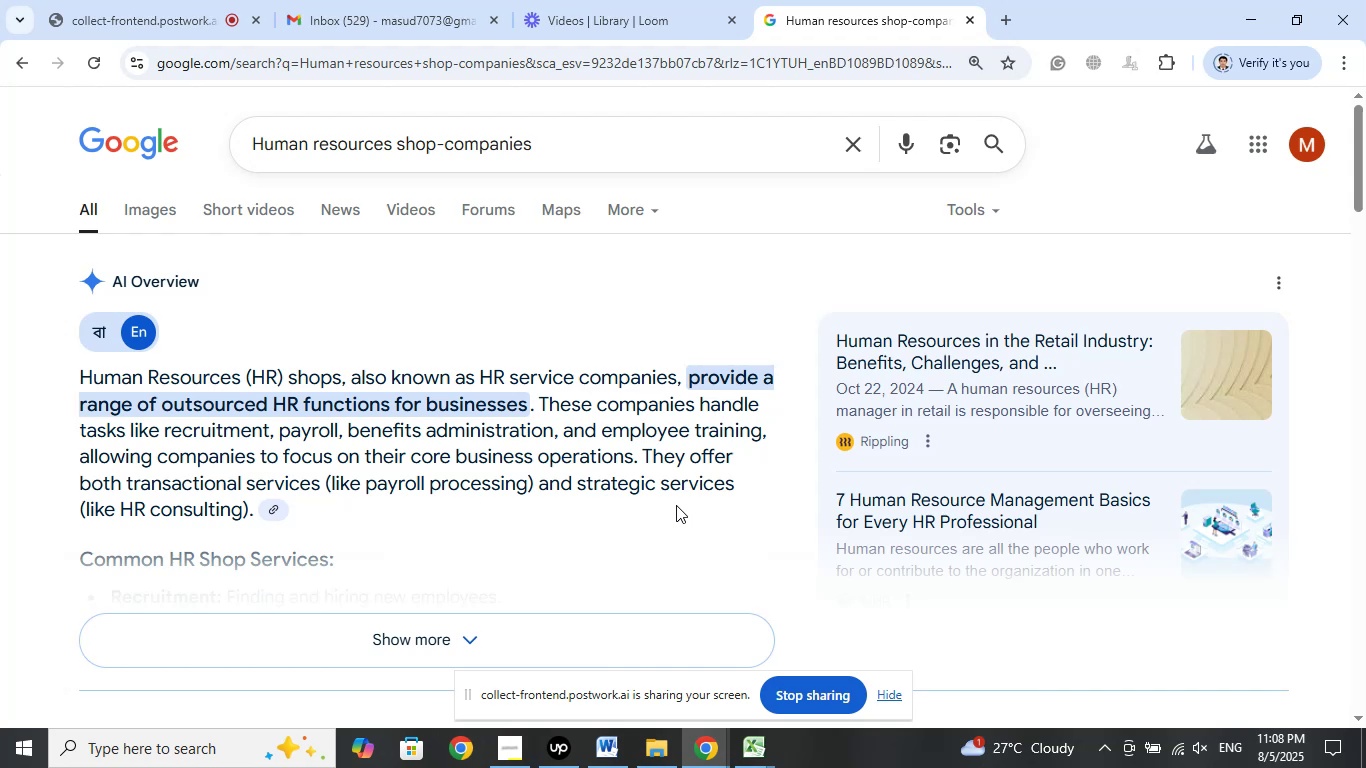 
wait(14.93)
 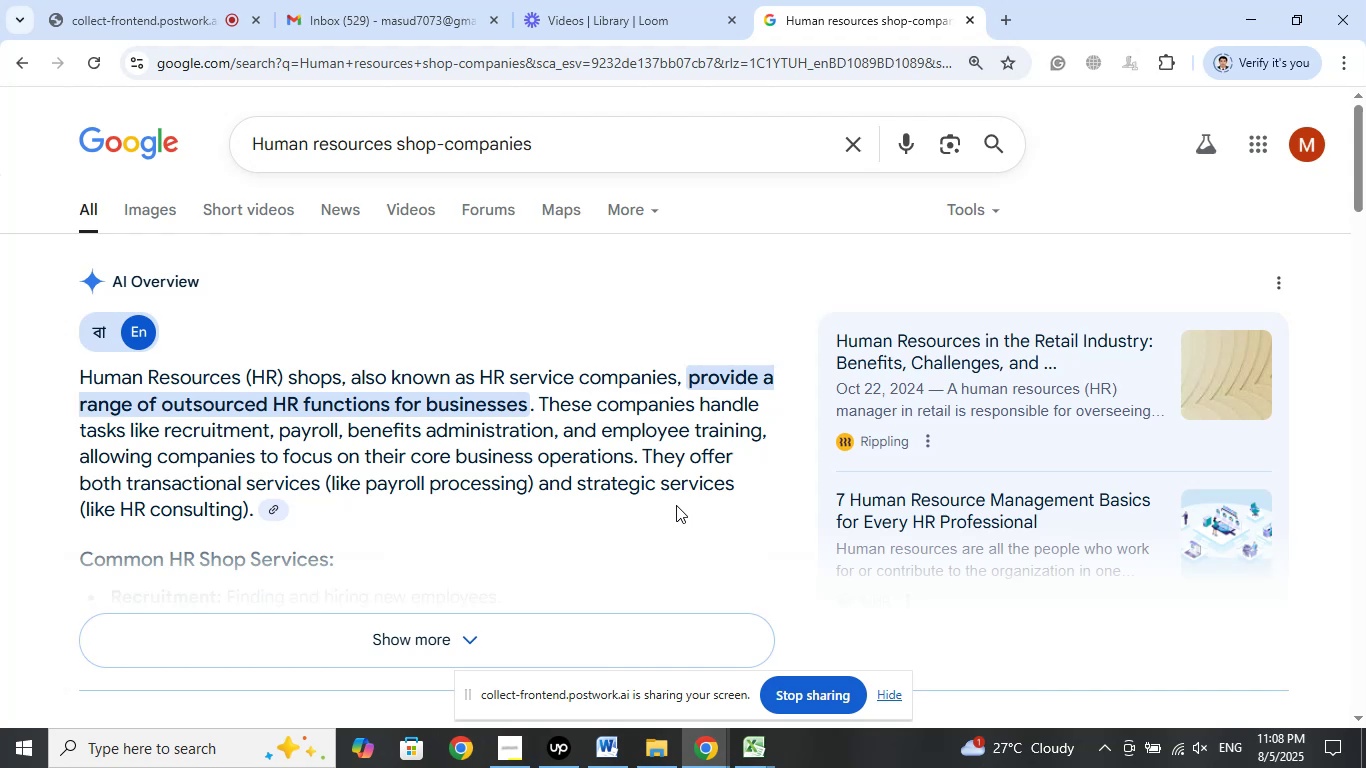 
scroll: coordinate [658, 498], scroll_direction: down, amount: 16.0
 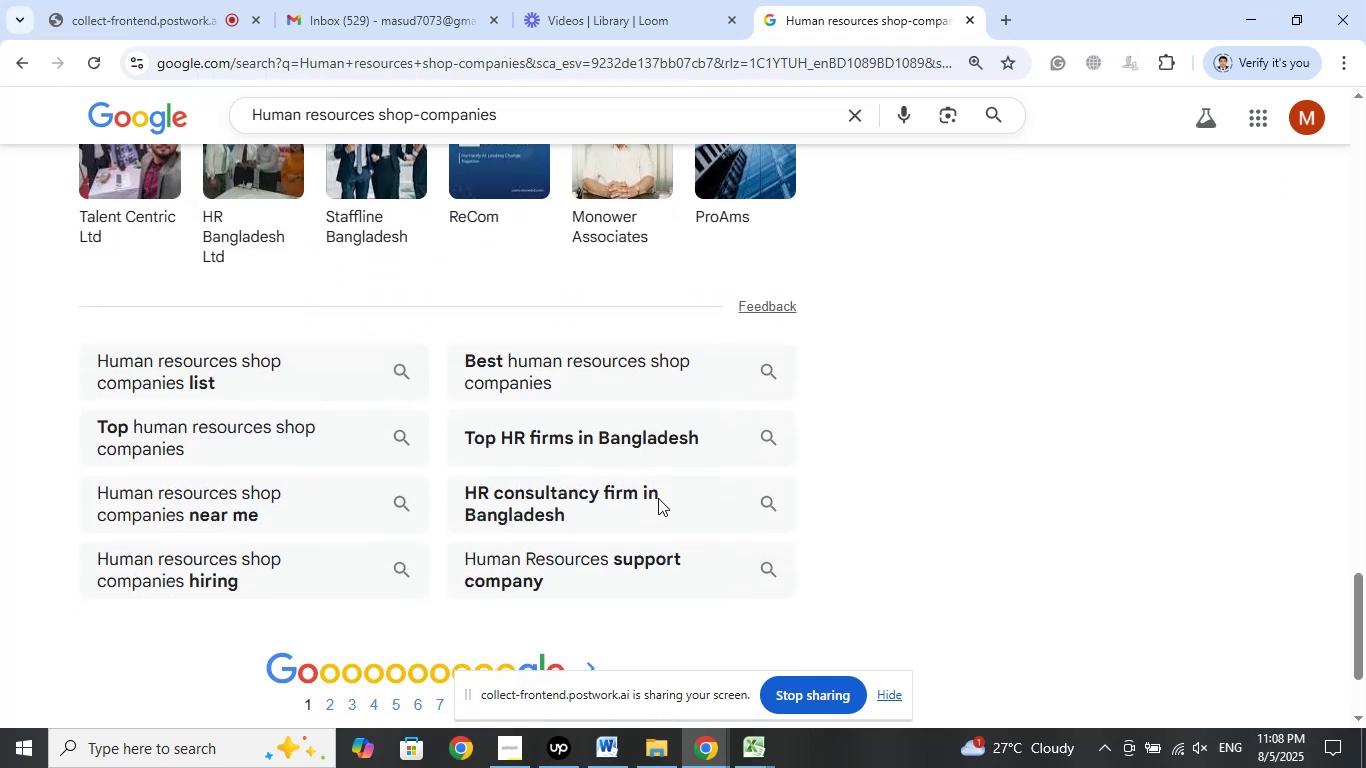 
scroll: coordinate [769, 535], scroll_direction: up, amount: 40.0
 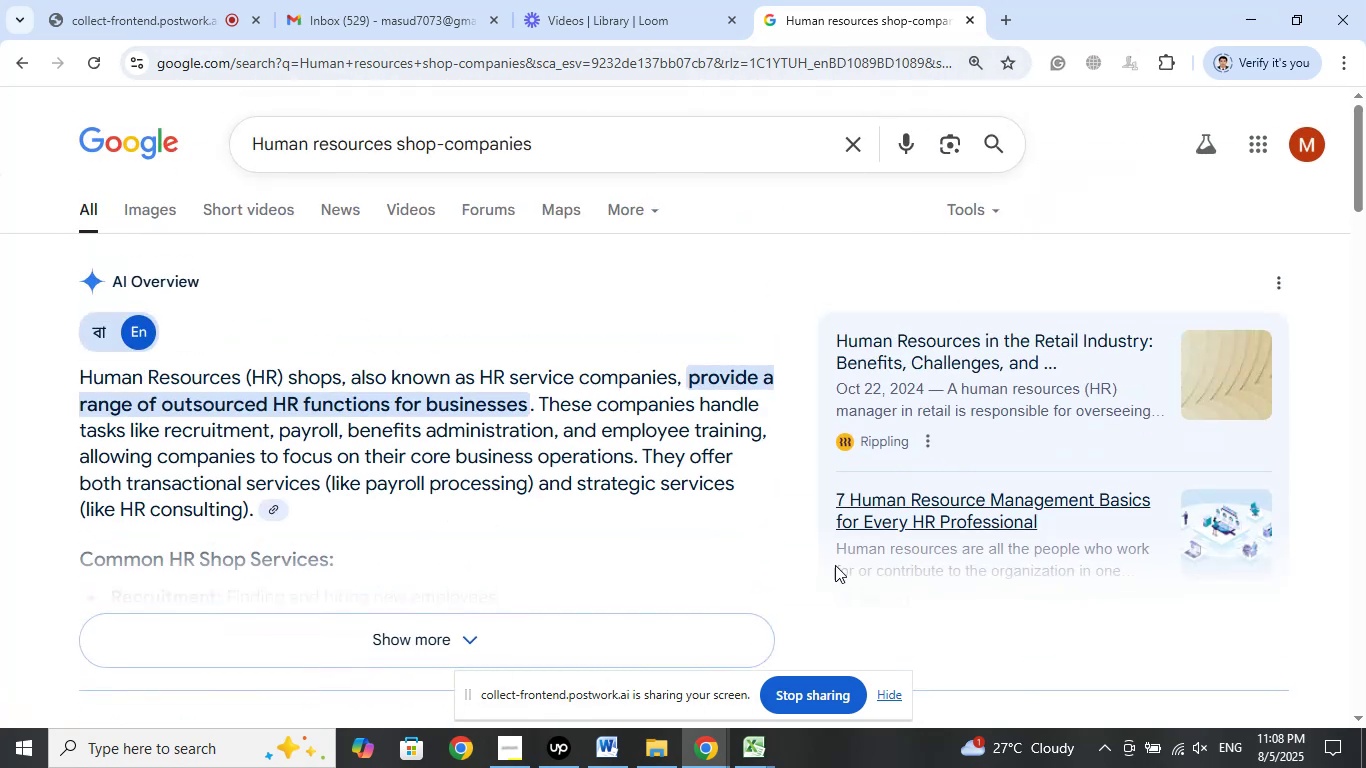 
left_click([750, 760])
 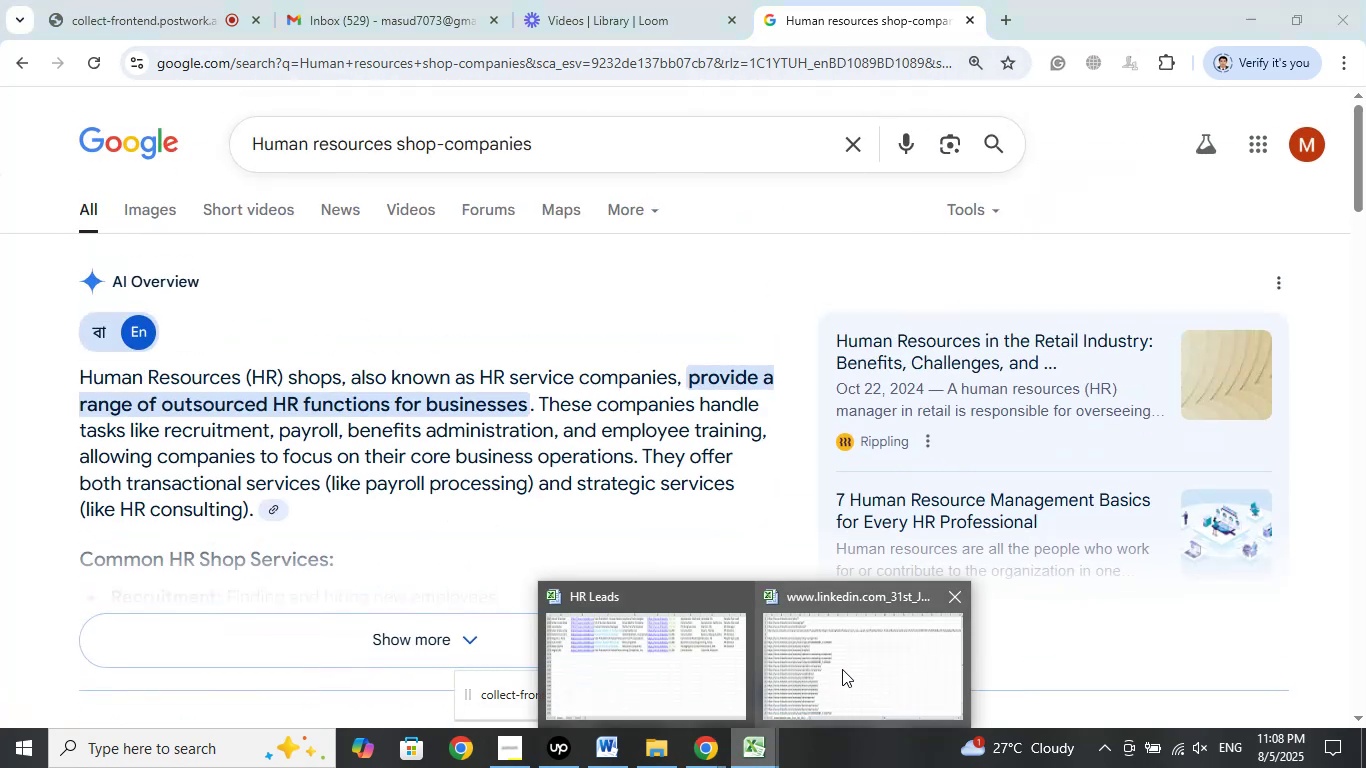 
left_click([842, 669])
 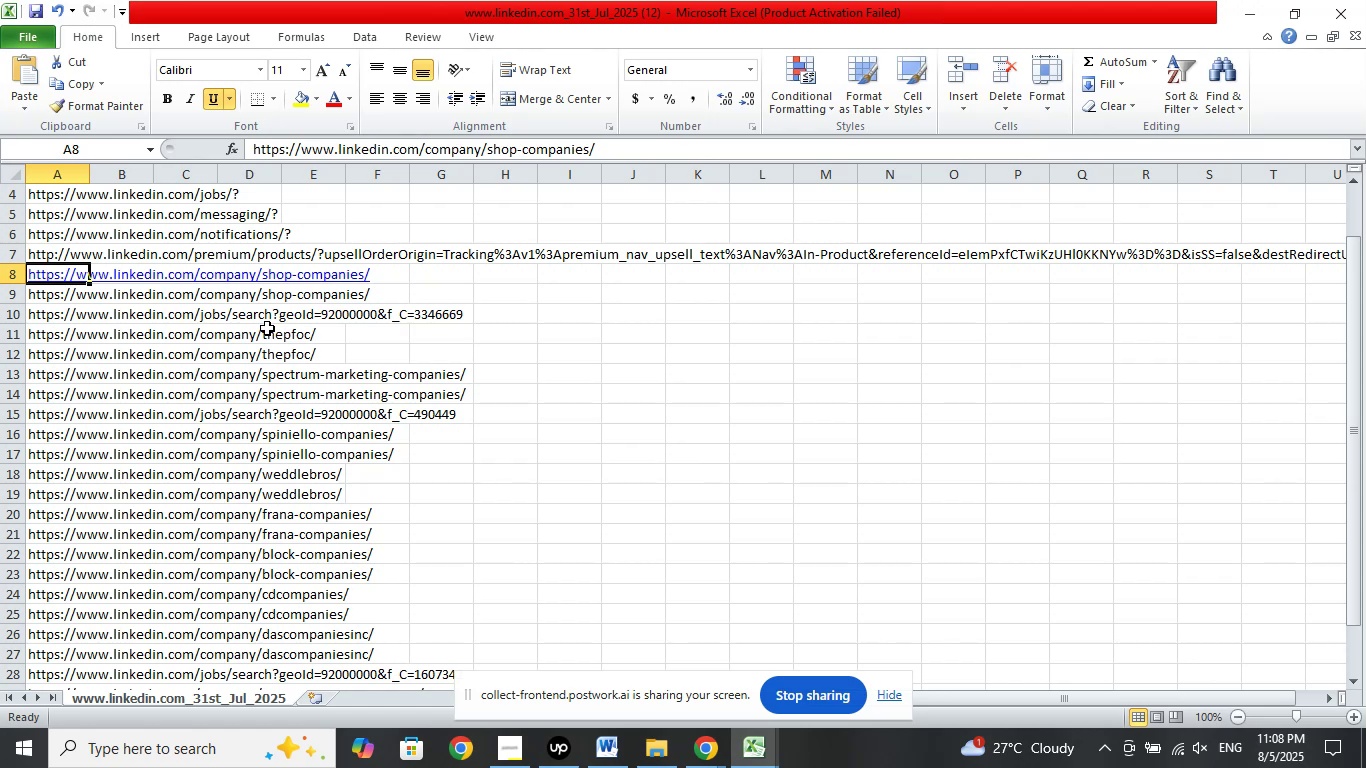 
wait(6.48)
 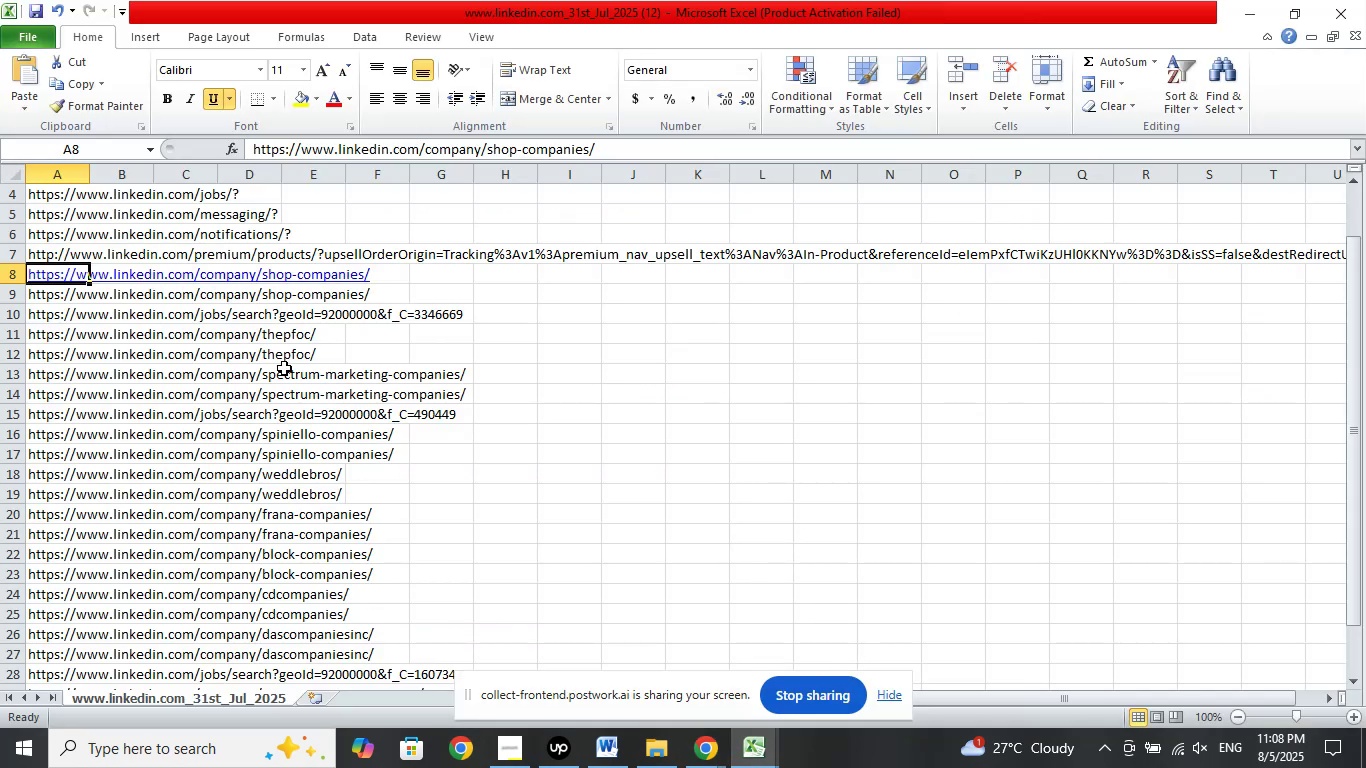 
left_click([41, 333])
 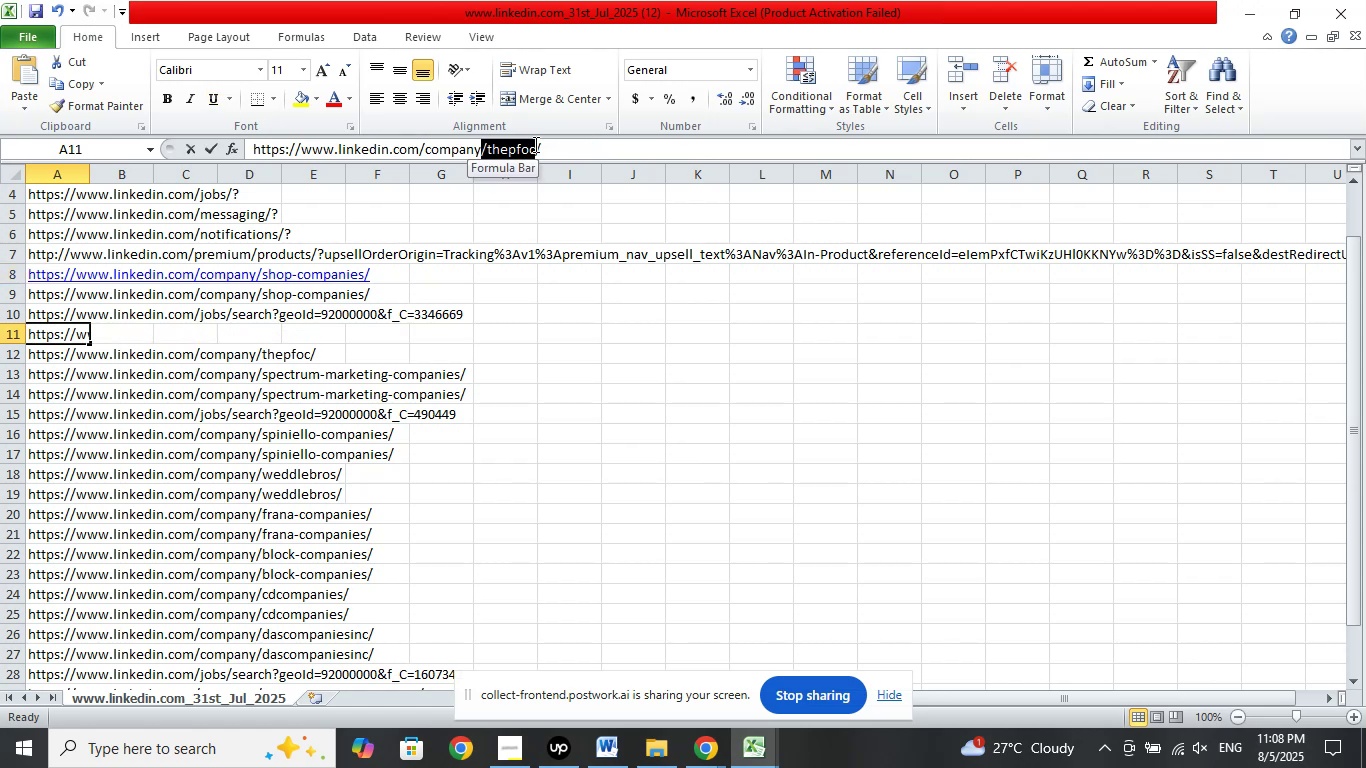 
left_click([558, 187])
 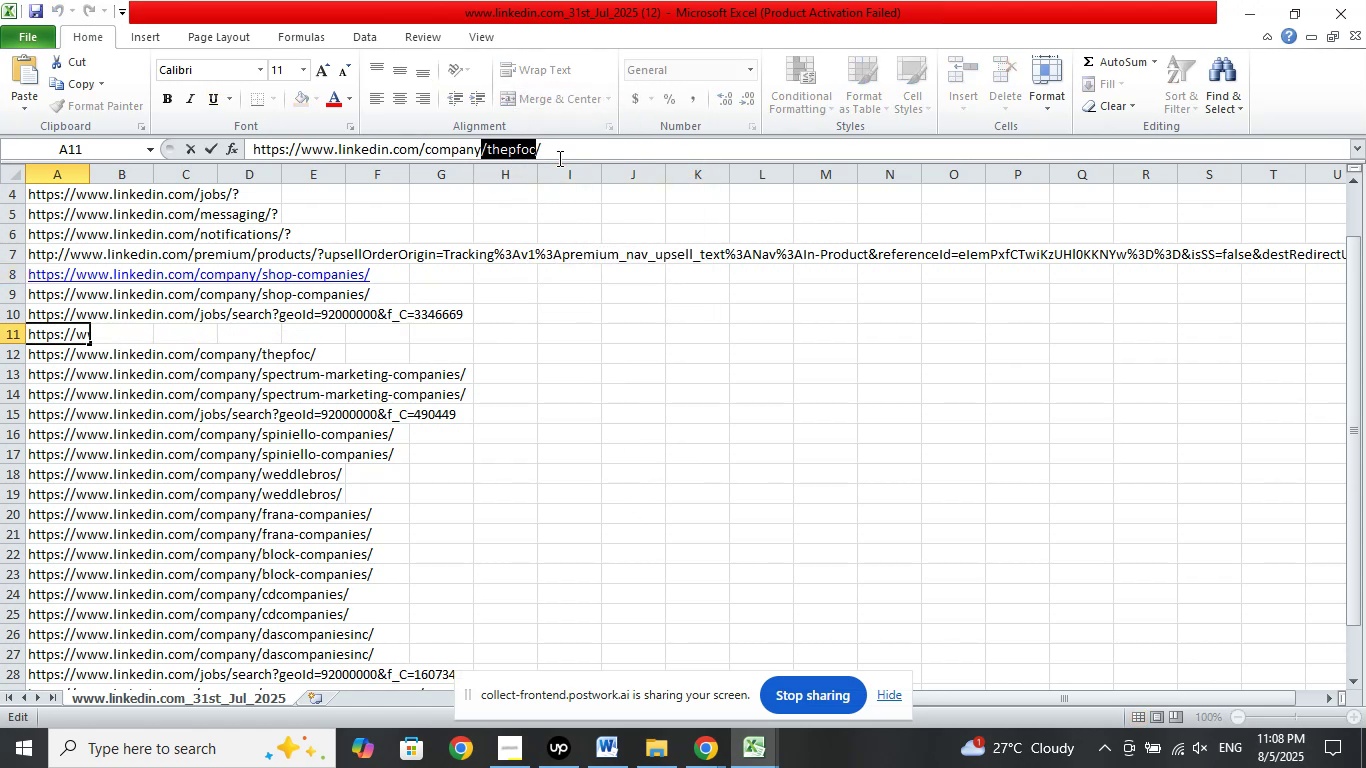 
left_click([558, 156])
 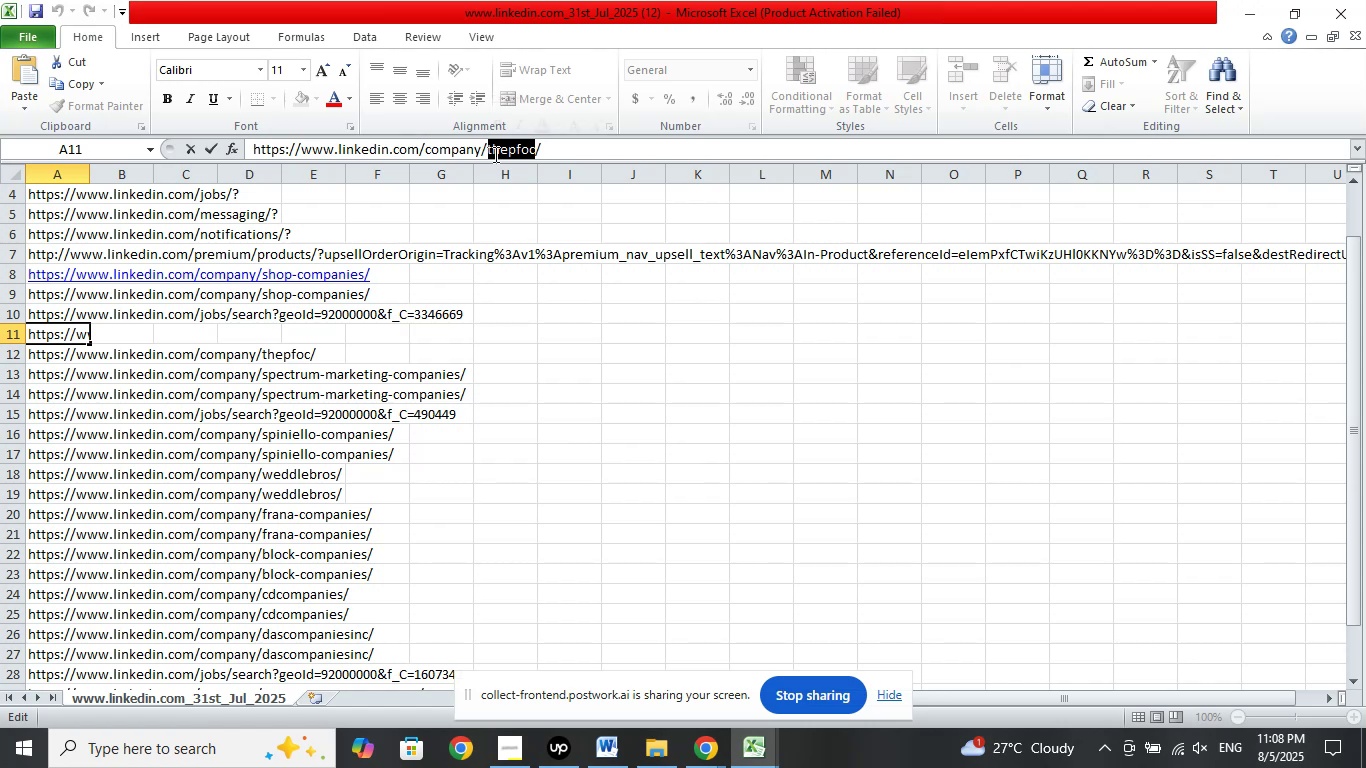 
left_click([565, 188])
 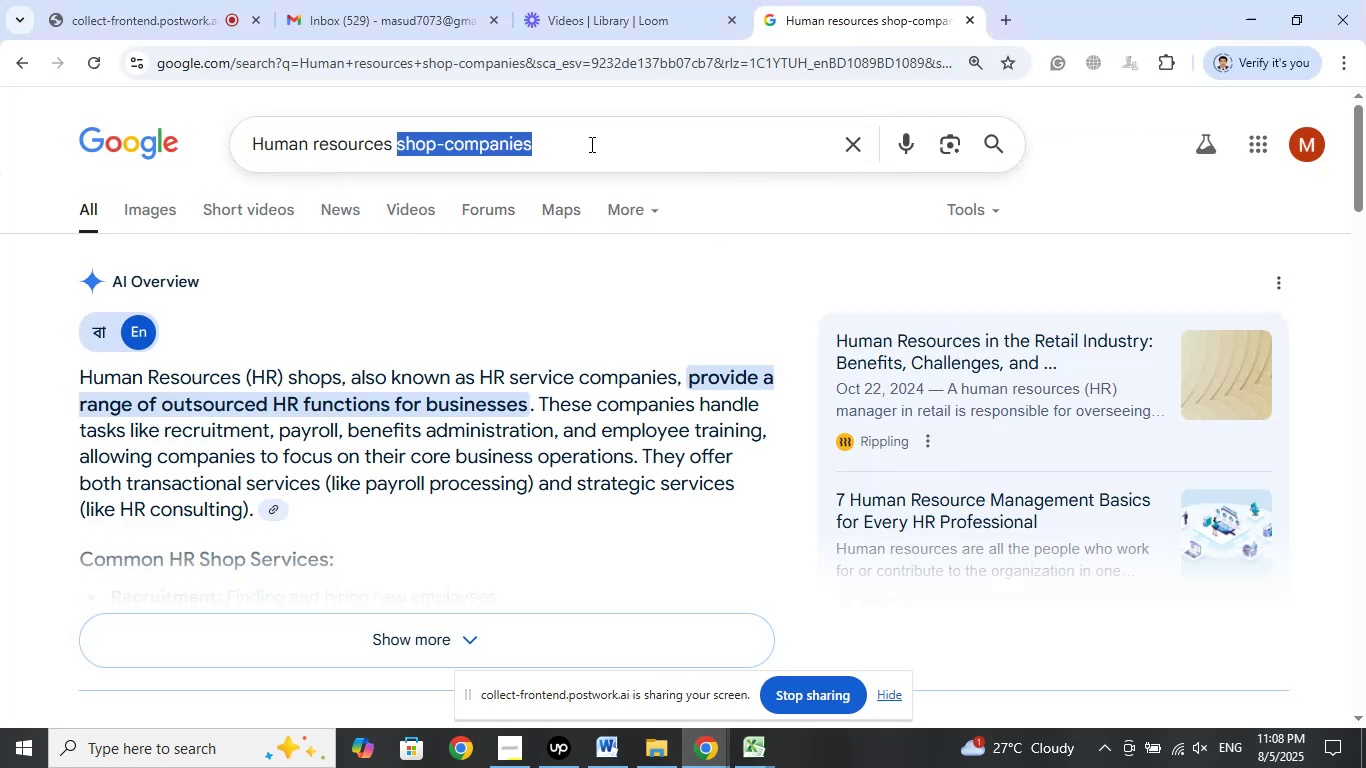 
wait(7.03)
 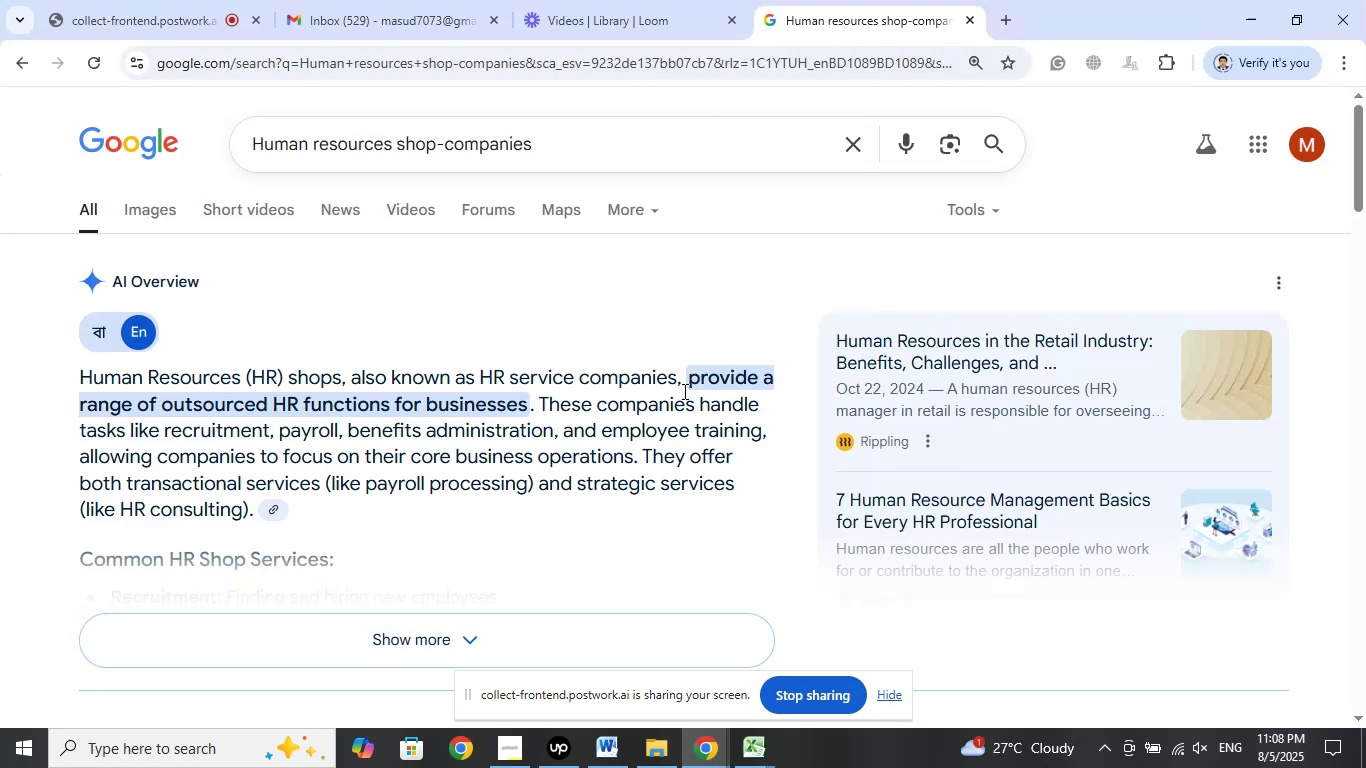 
left_click([548, 270])
 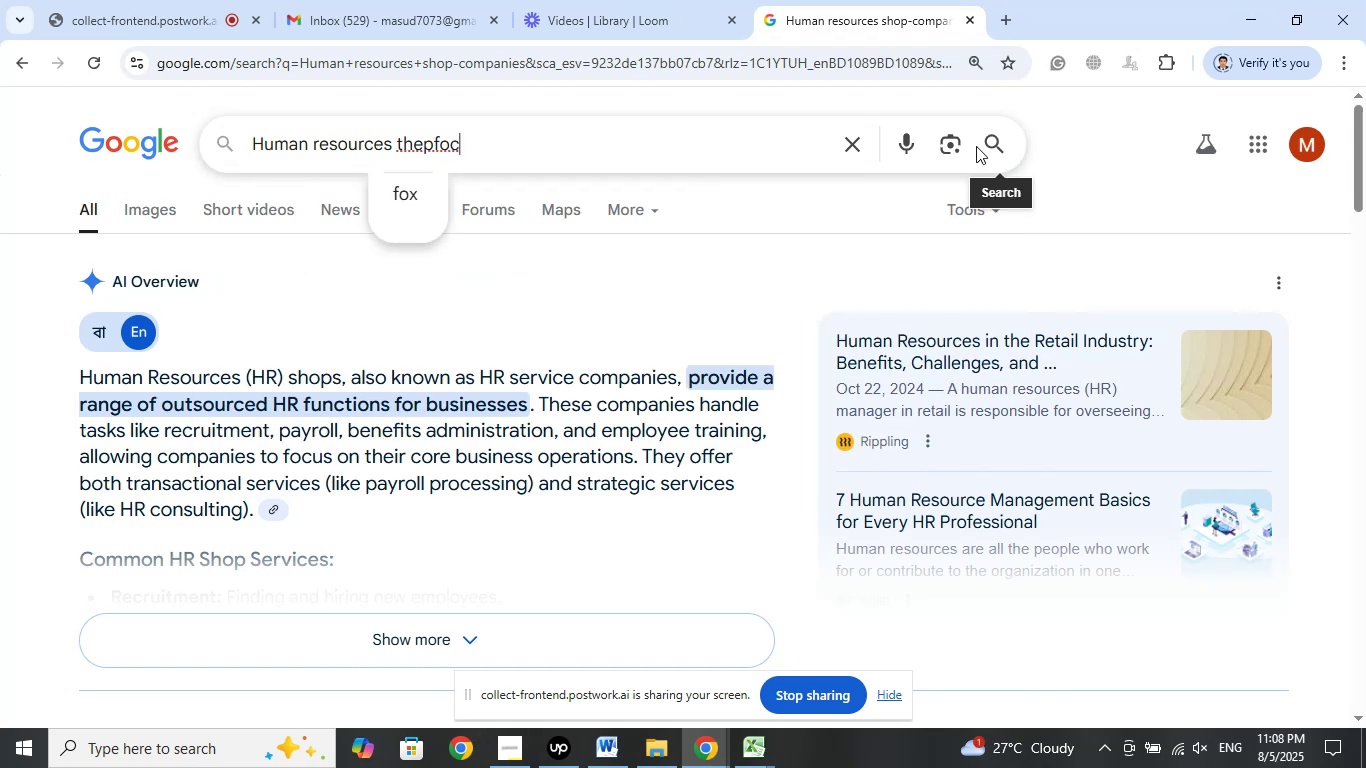 
left_click([985, 140])
 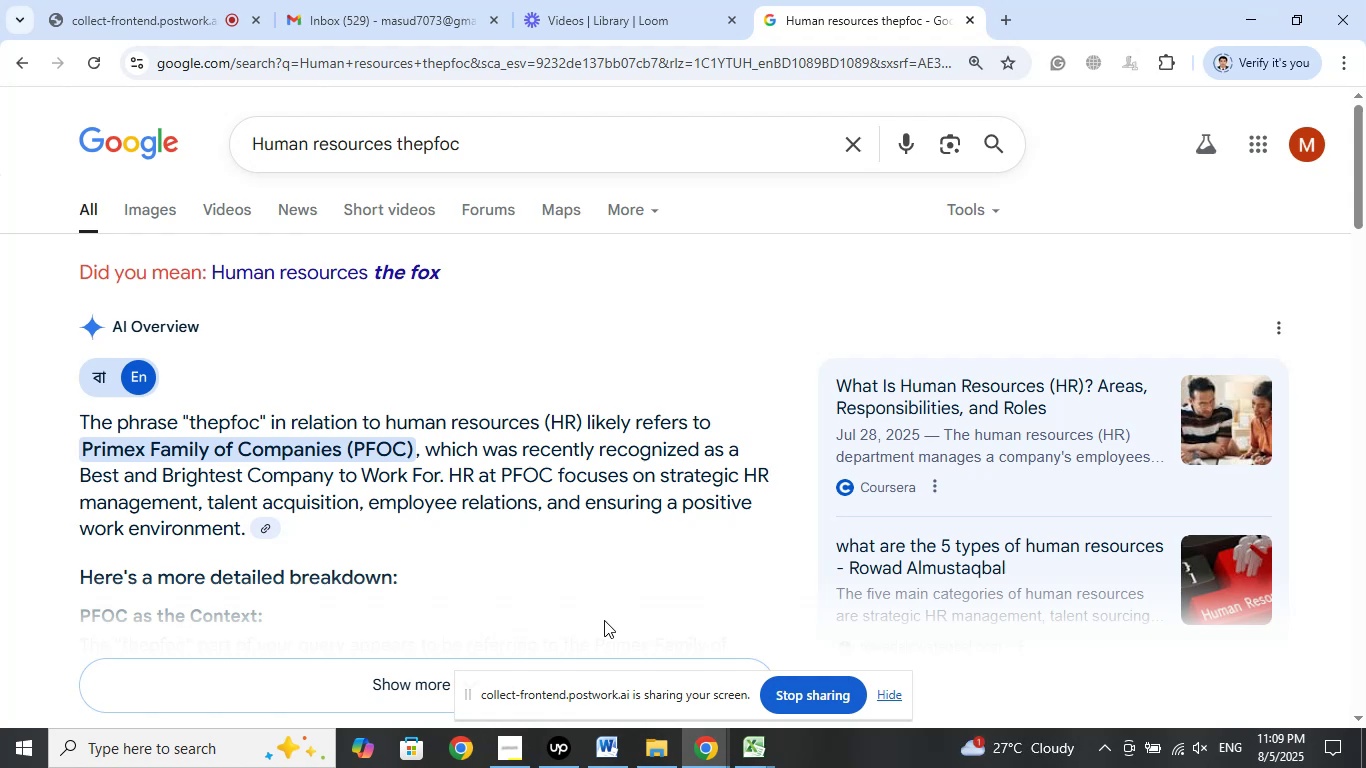 
wait(23.56)
 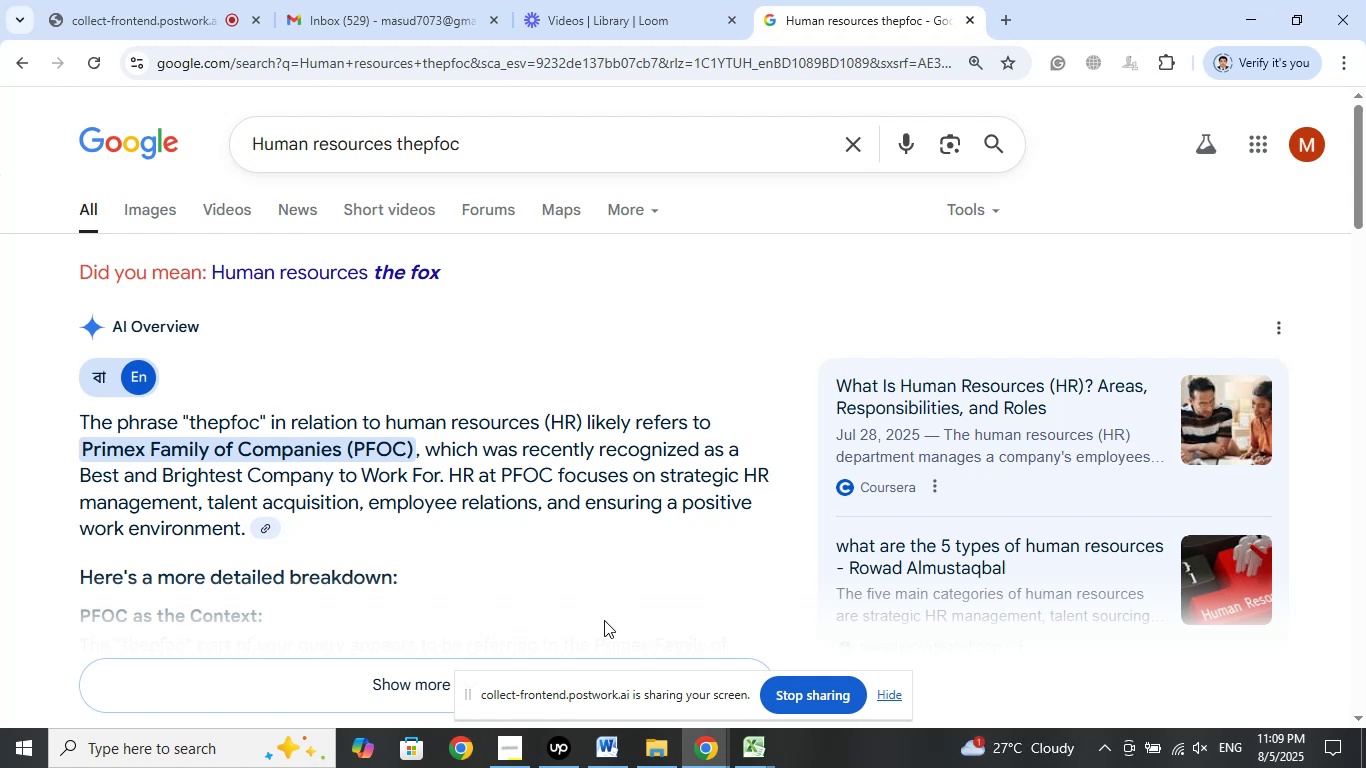 
scroll: coordinate [591, 577], scroll_direction: down, amount: 20.0
 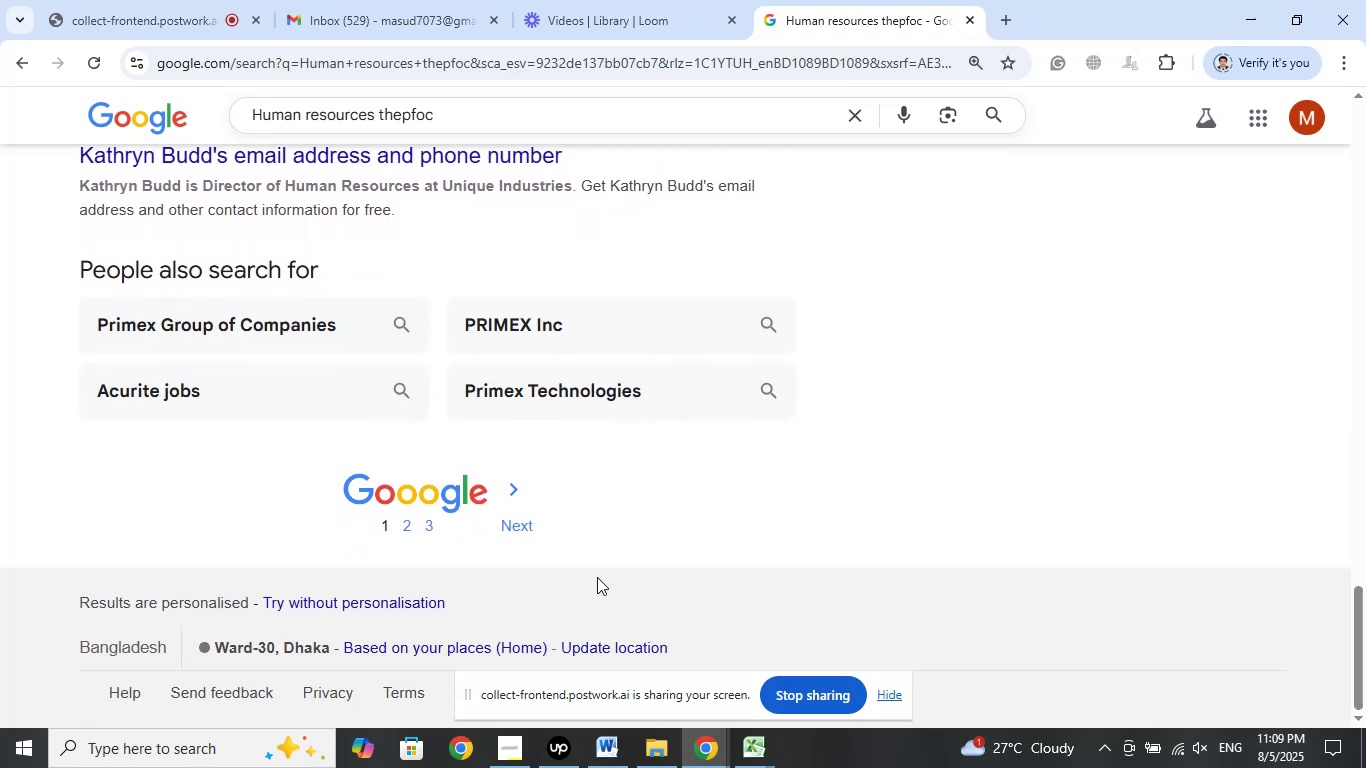 
scroll: coordinate [604, 532], scroll_direction: up, amount: 28.0
 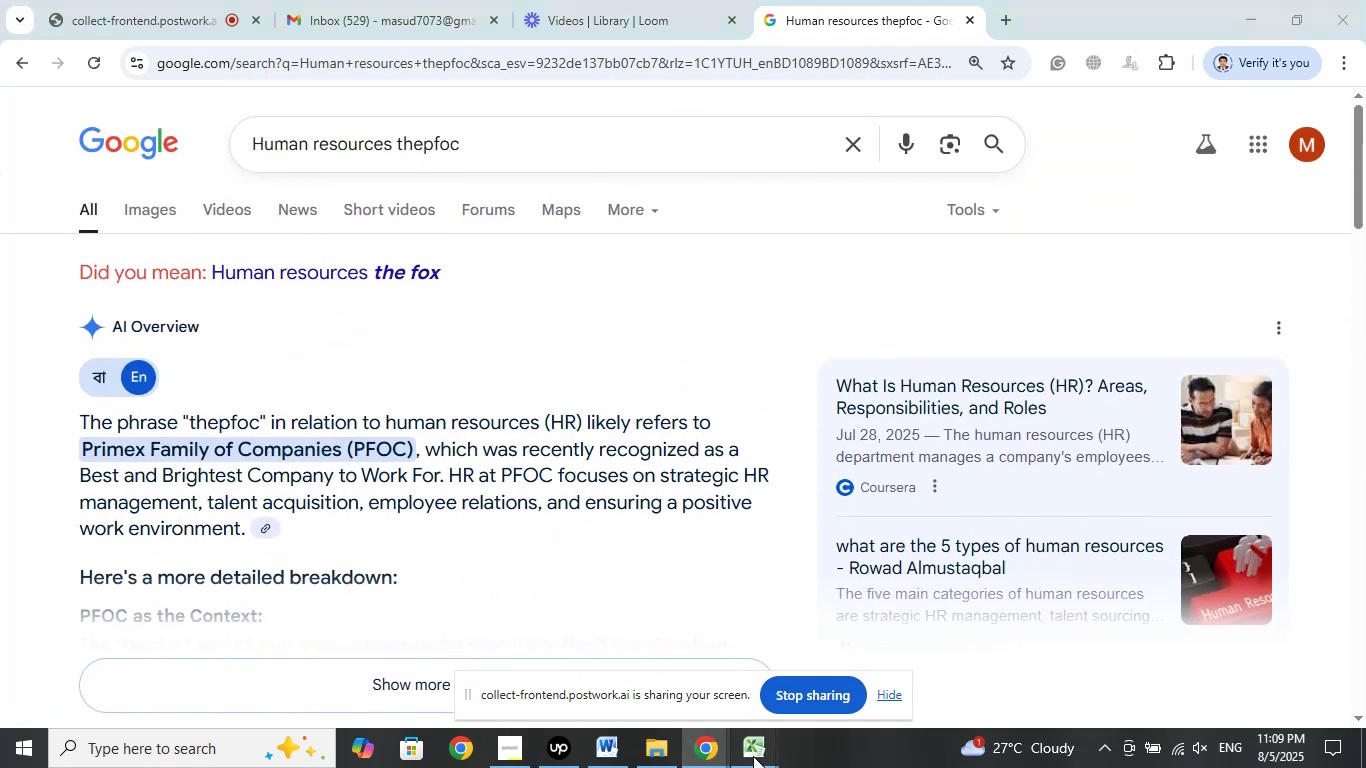 
left_click([669, 687])
 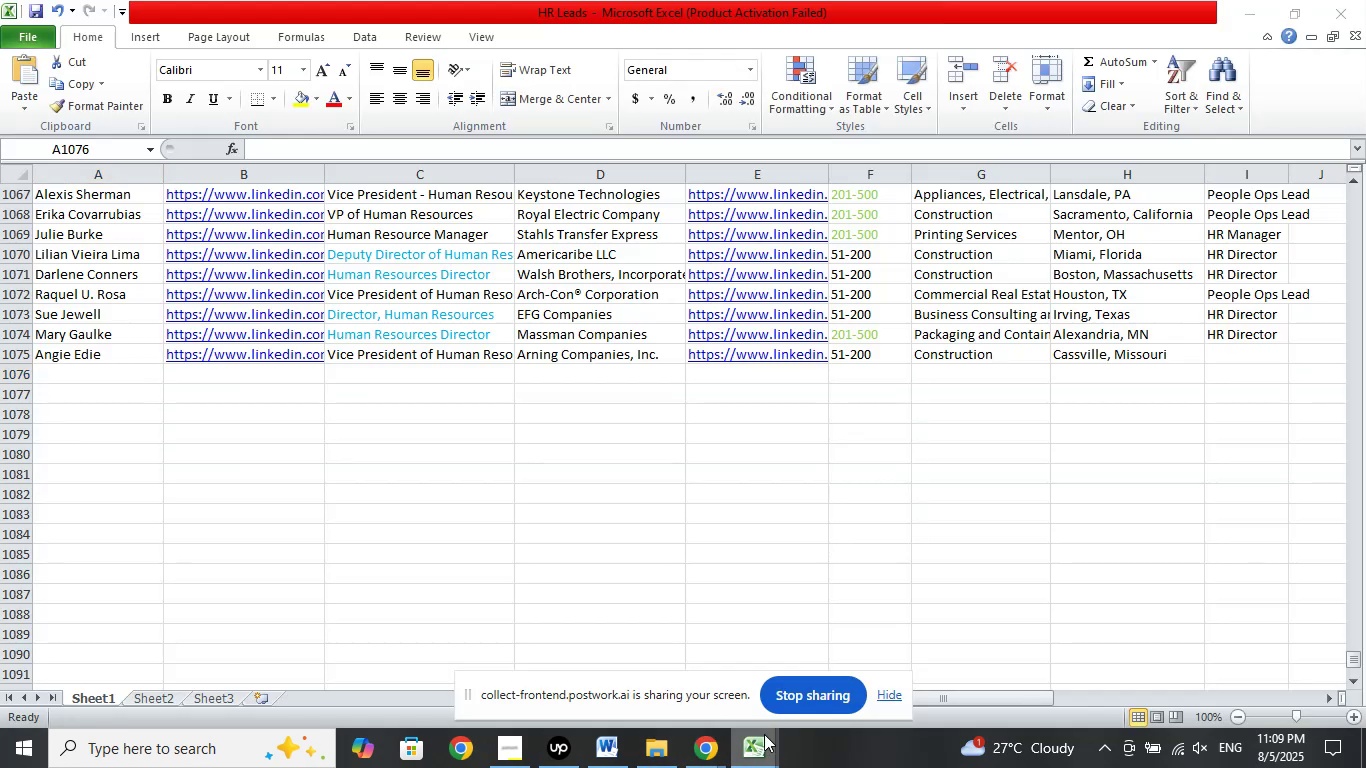 
double_click([856, 663])
 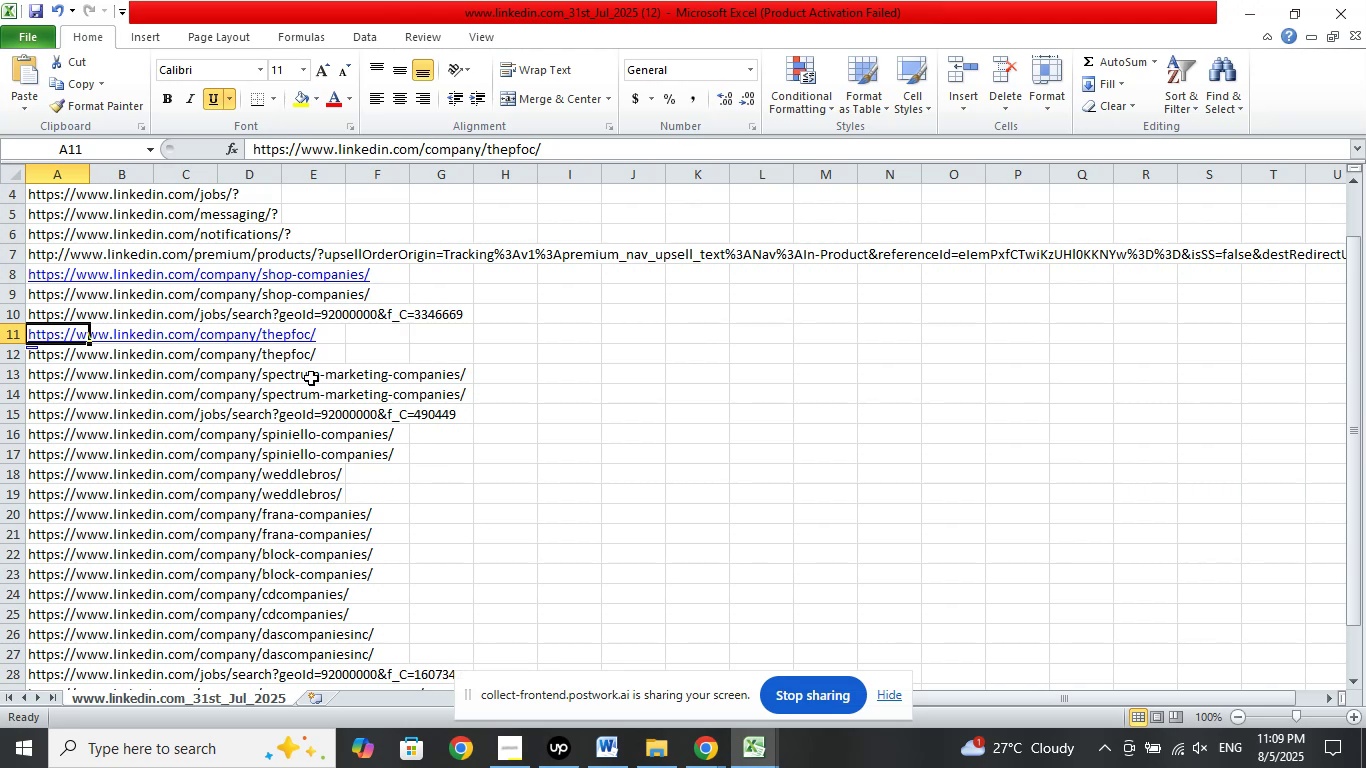 
left_click([45, 373])
 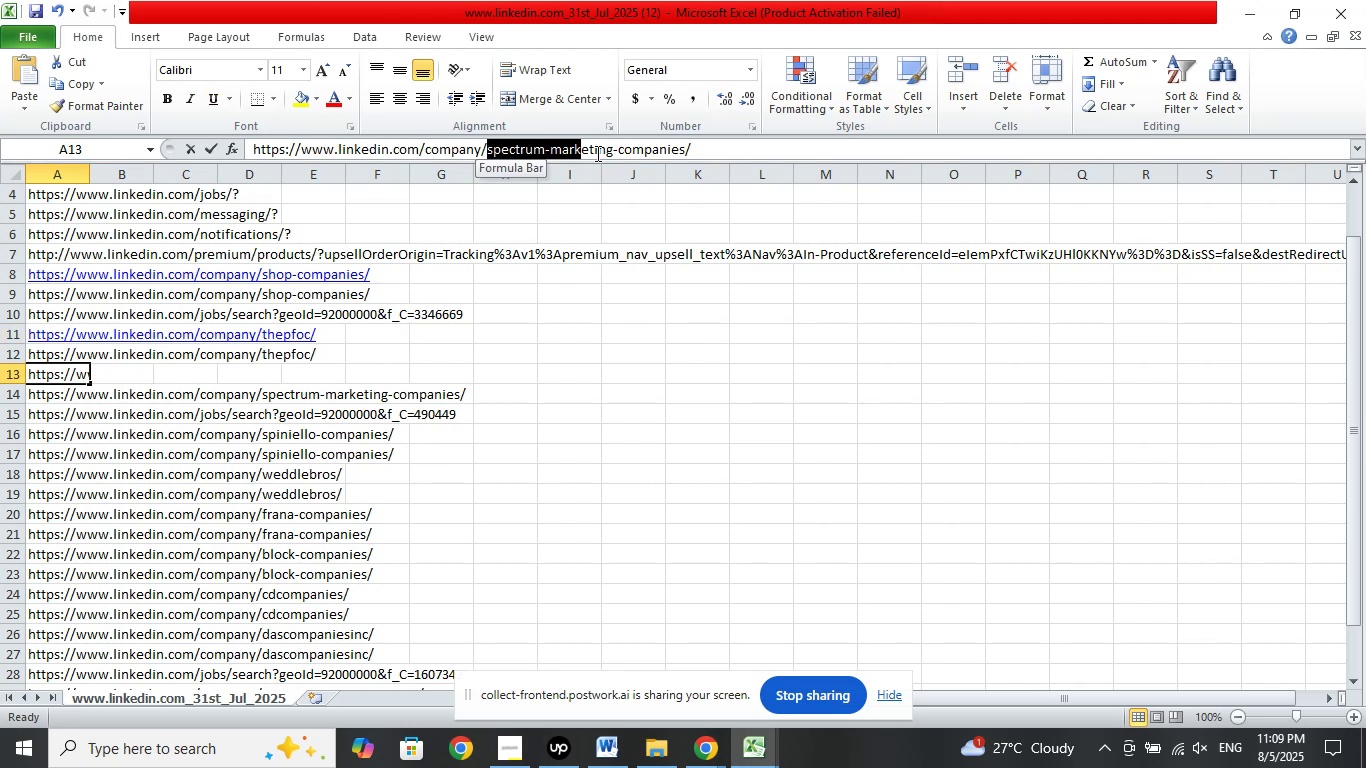 
wait(6.6)
 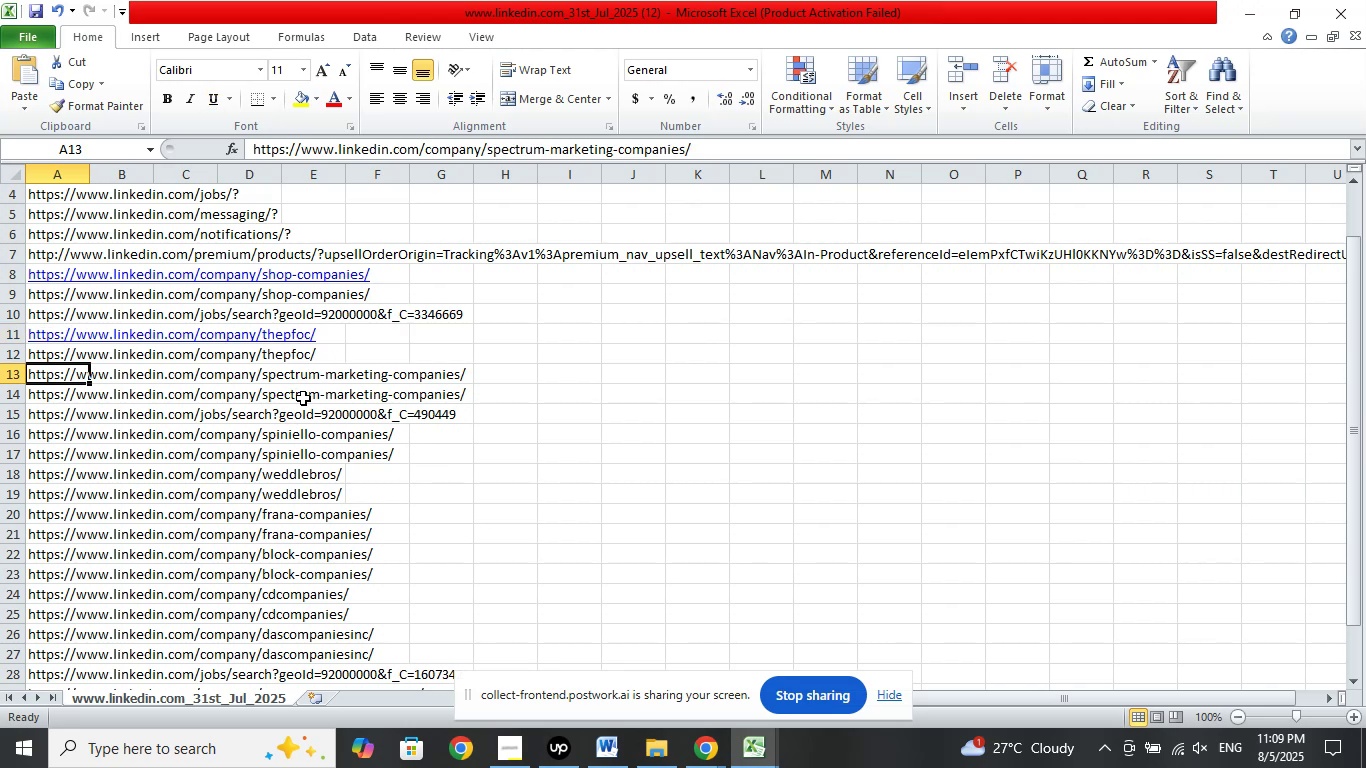 
right_click([637, 153])
 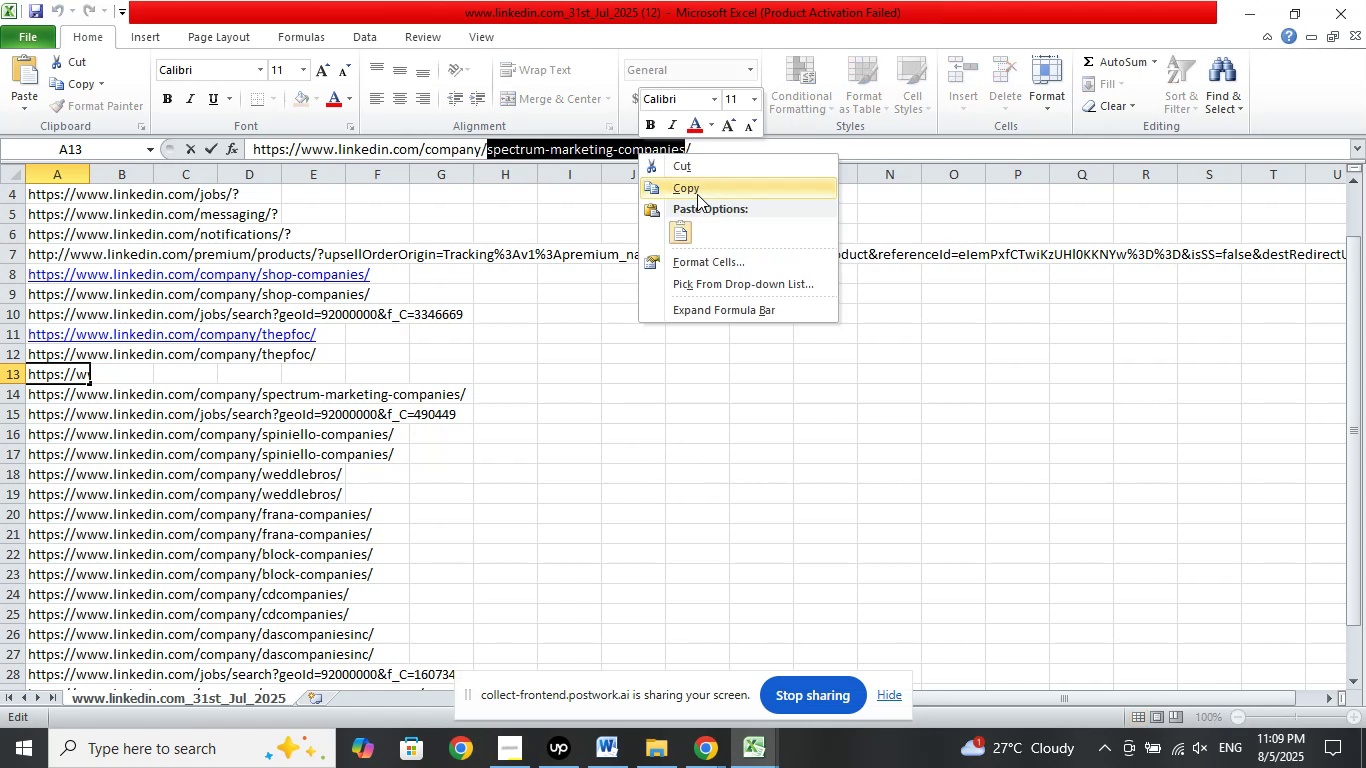 
left_click([697, 188])
 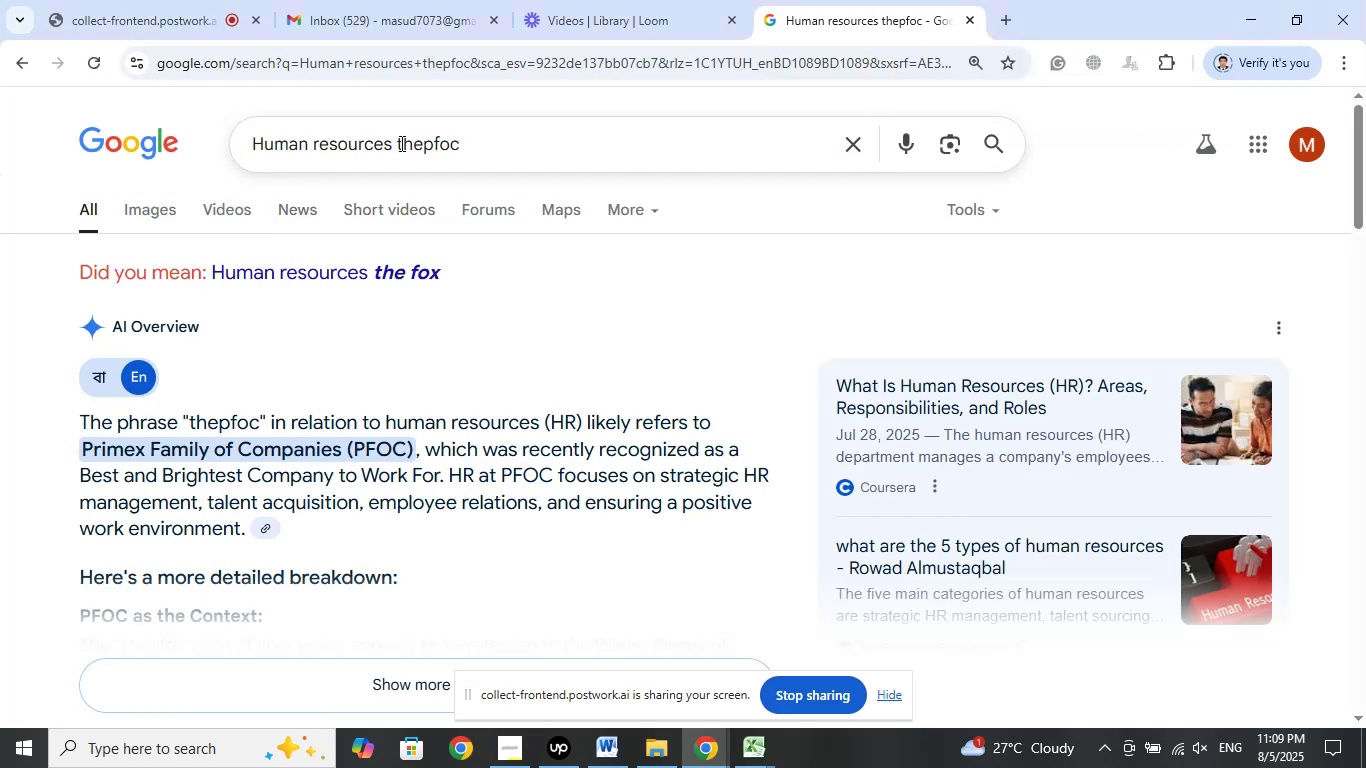 
wait(5.32)
 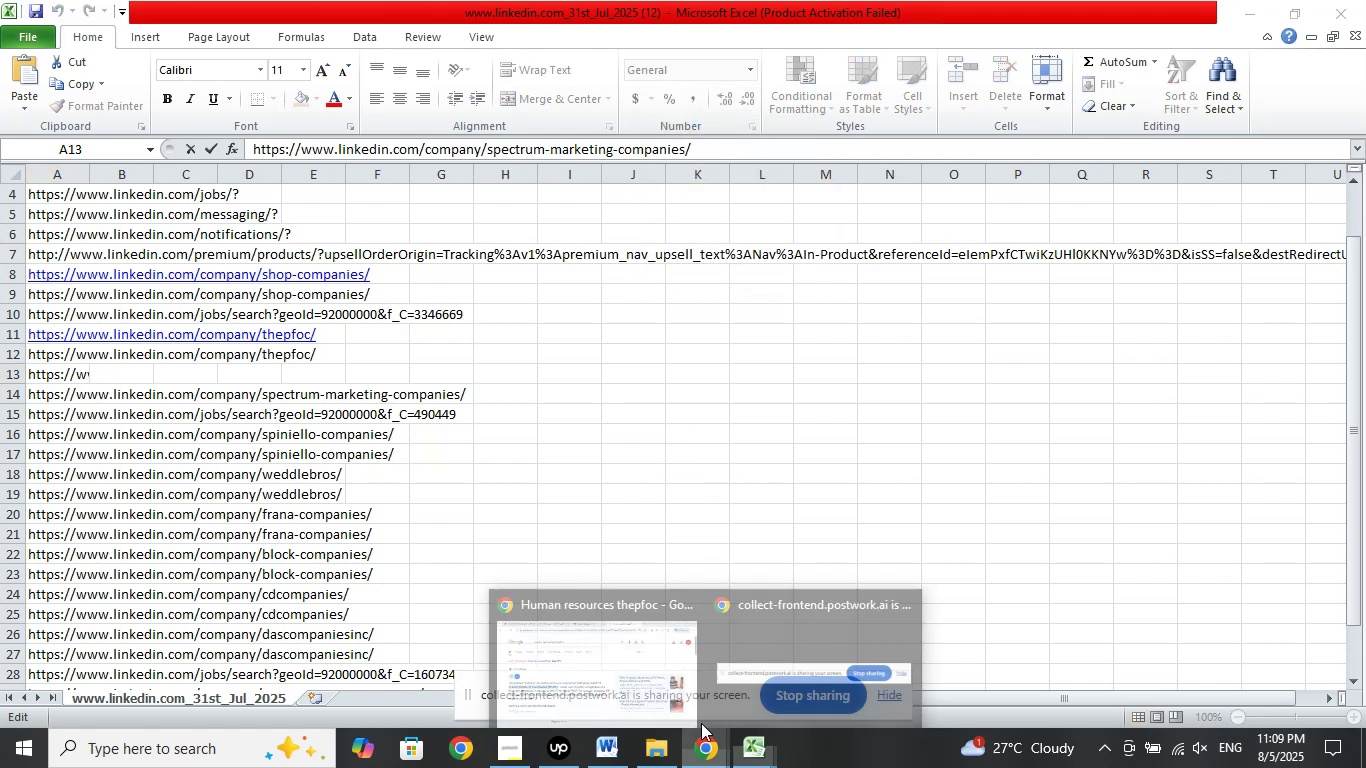 
right_click([454, 147])
 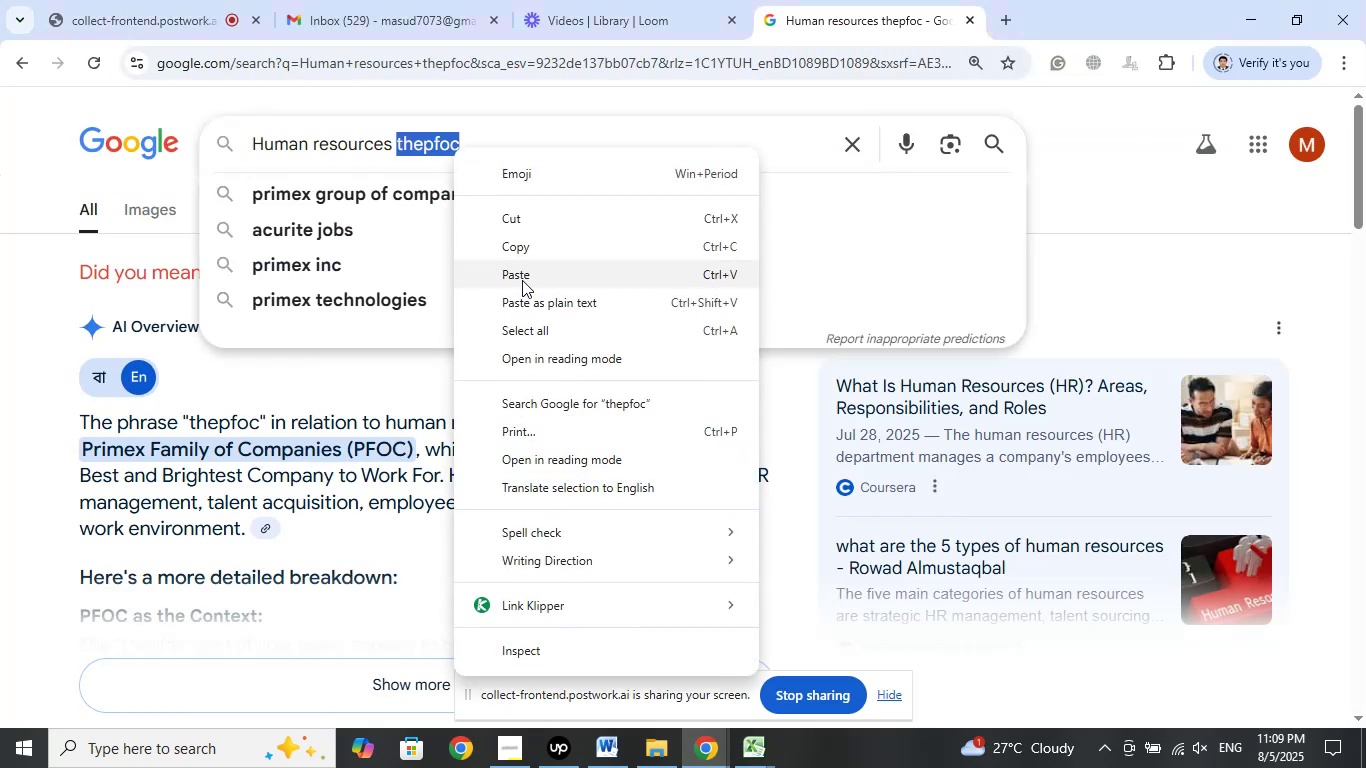 
left_click([521, 279])
 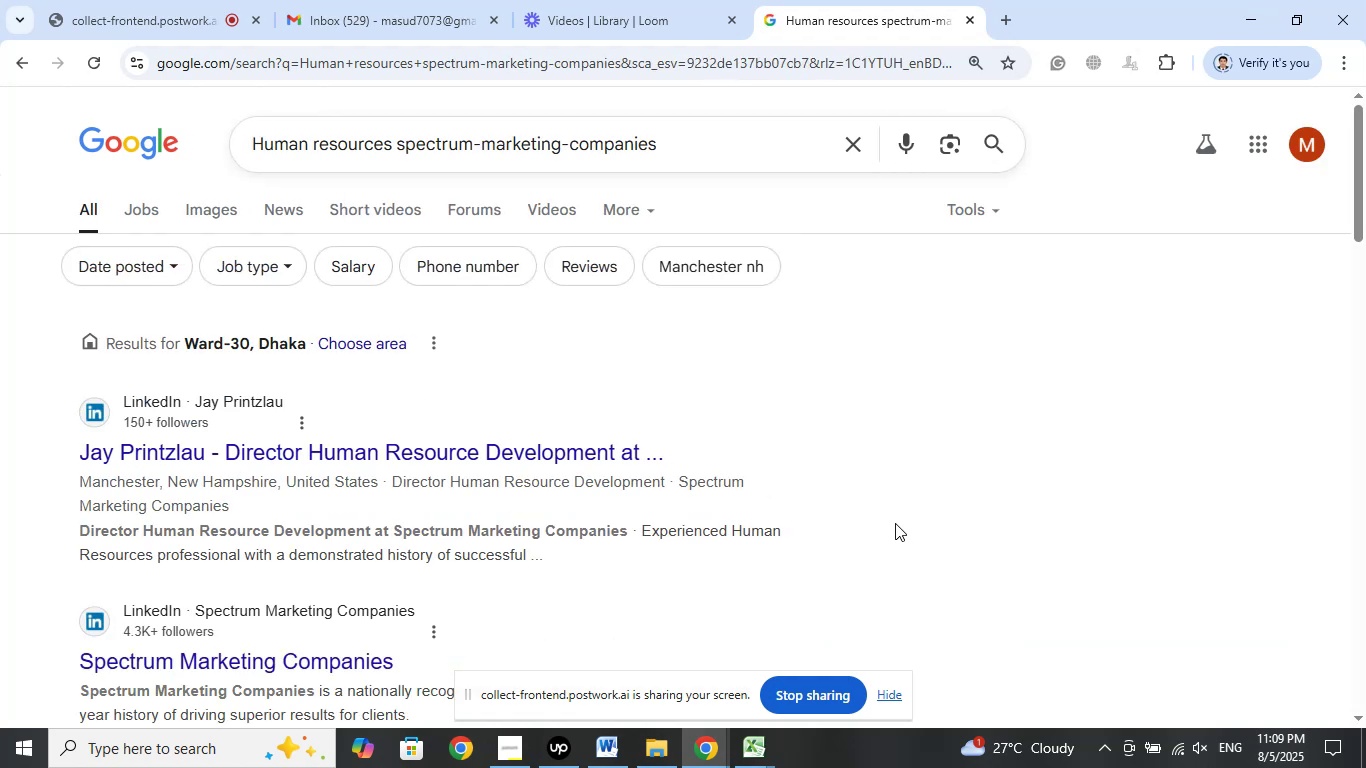 
wait(11.24)
 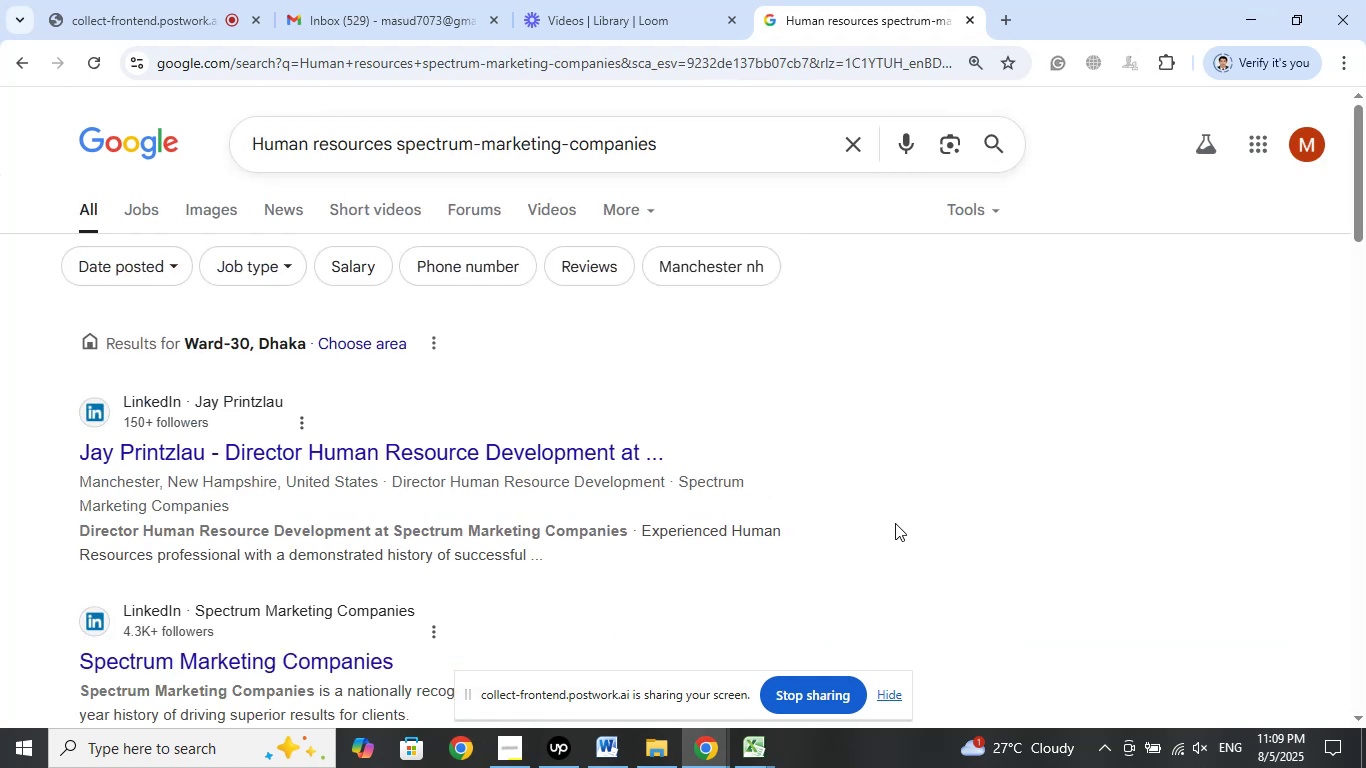 
left_click([639, 186])
 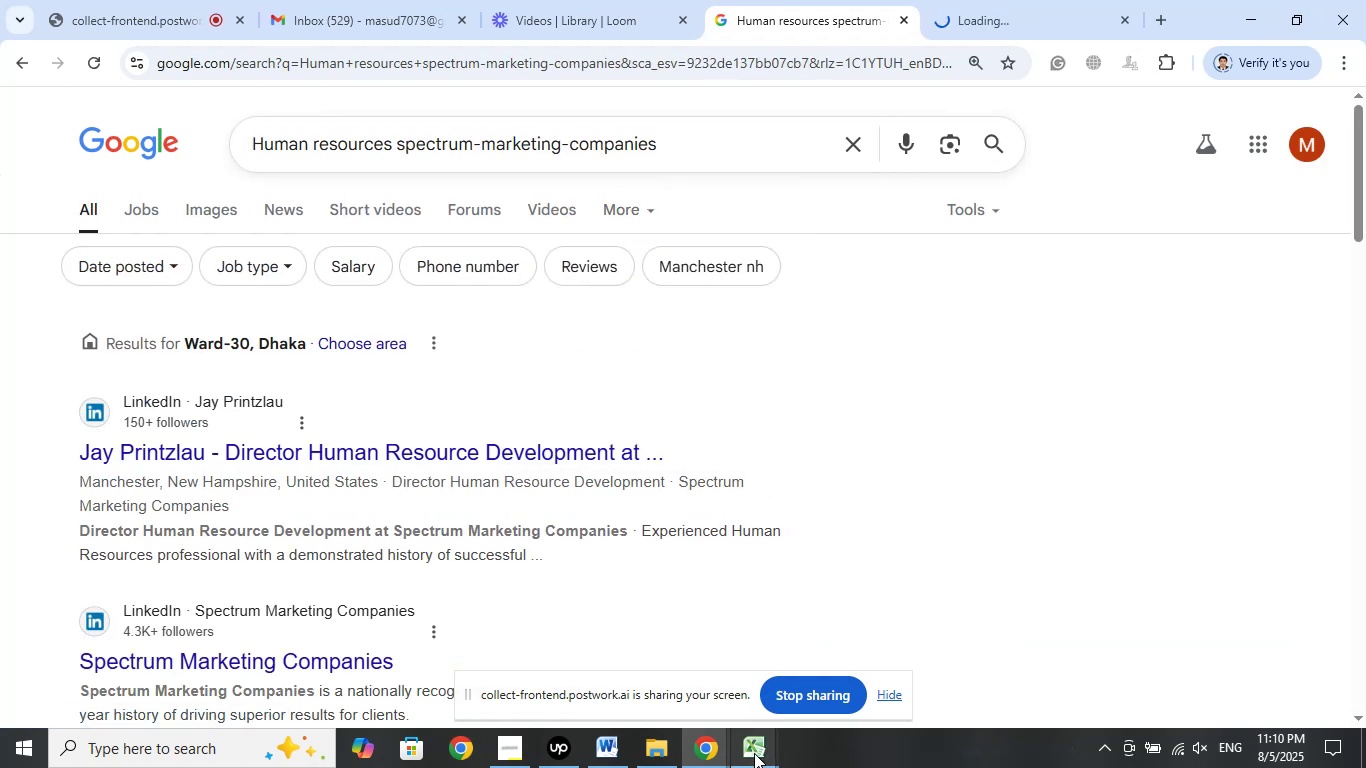 
left_click([754, 753])
 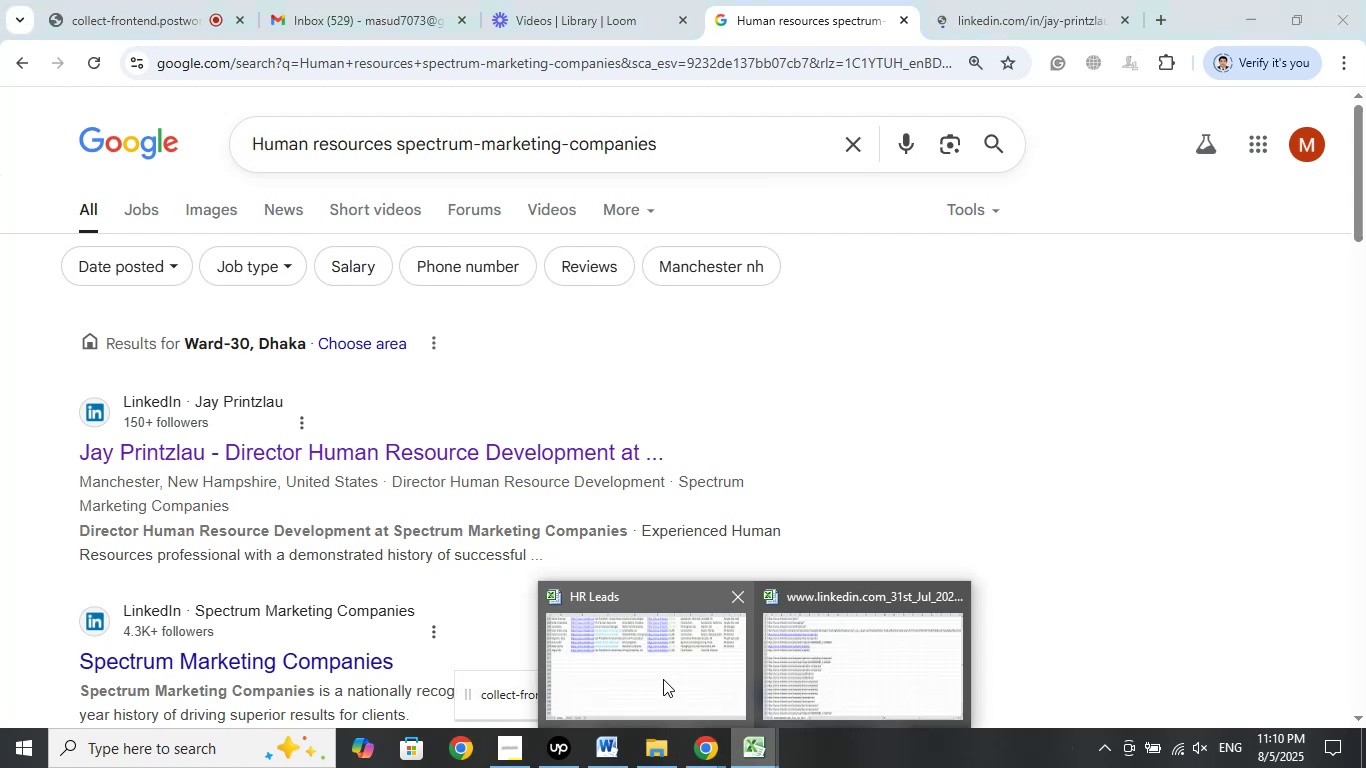 
left_click([663, 679])
 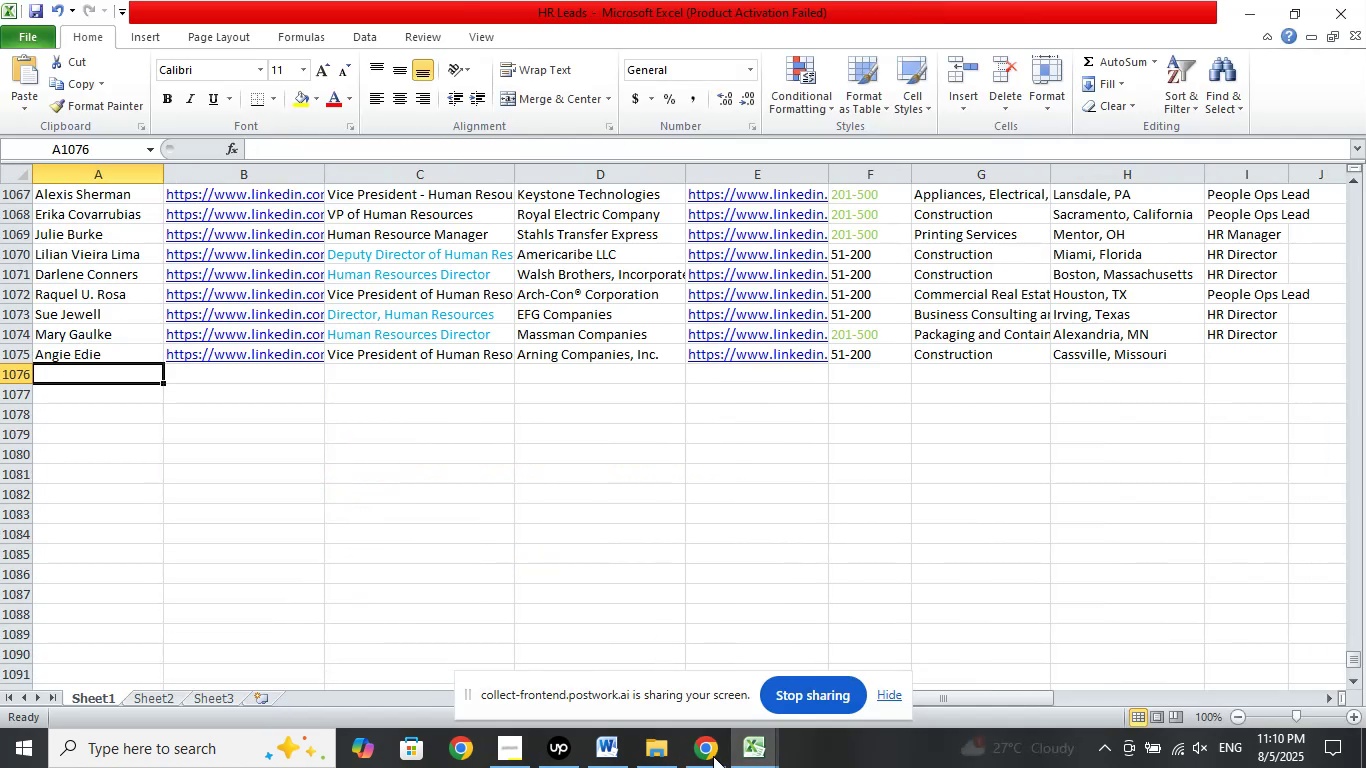 
left_click([718, 750])
 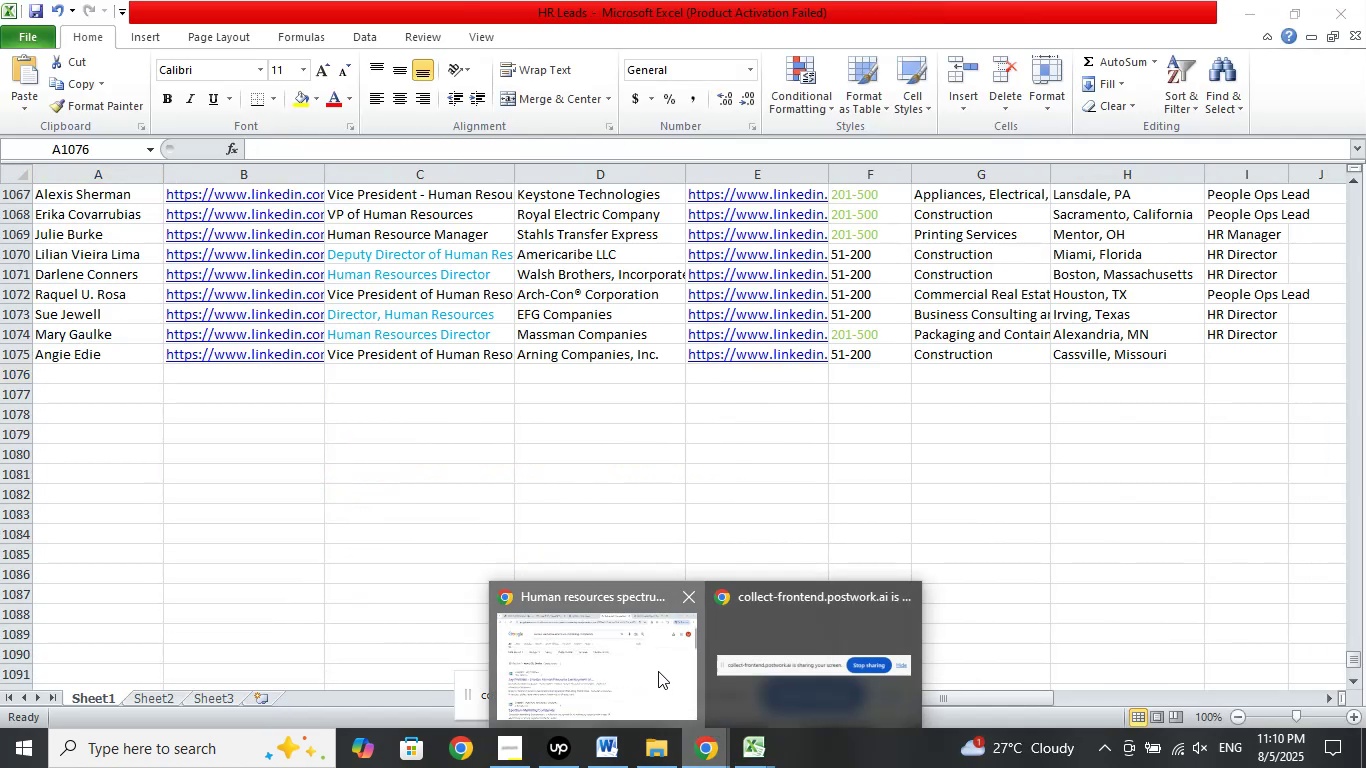 
left_click([658, 671])
 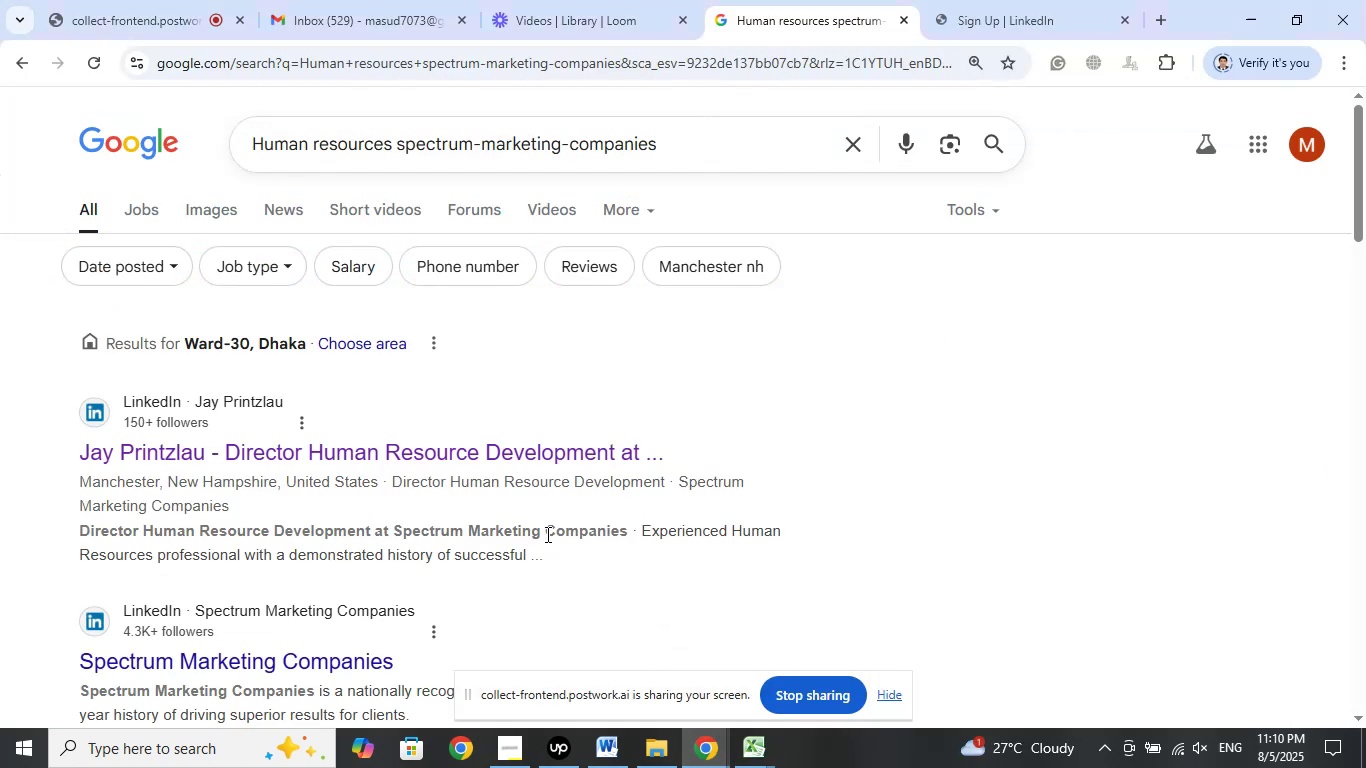 
wait(6.6)
 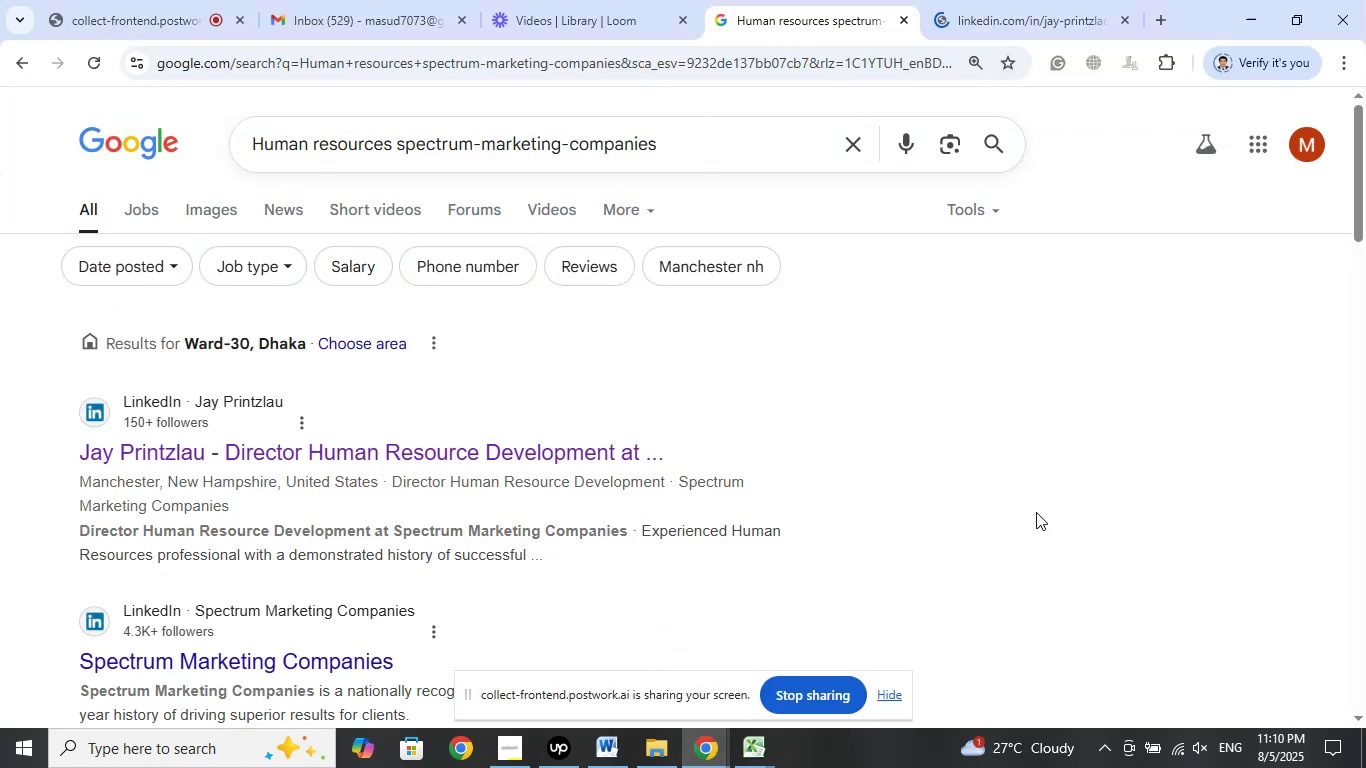 
left_click([962, 22])
 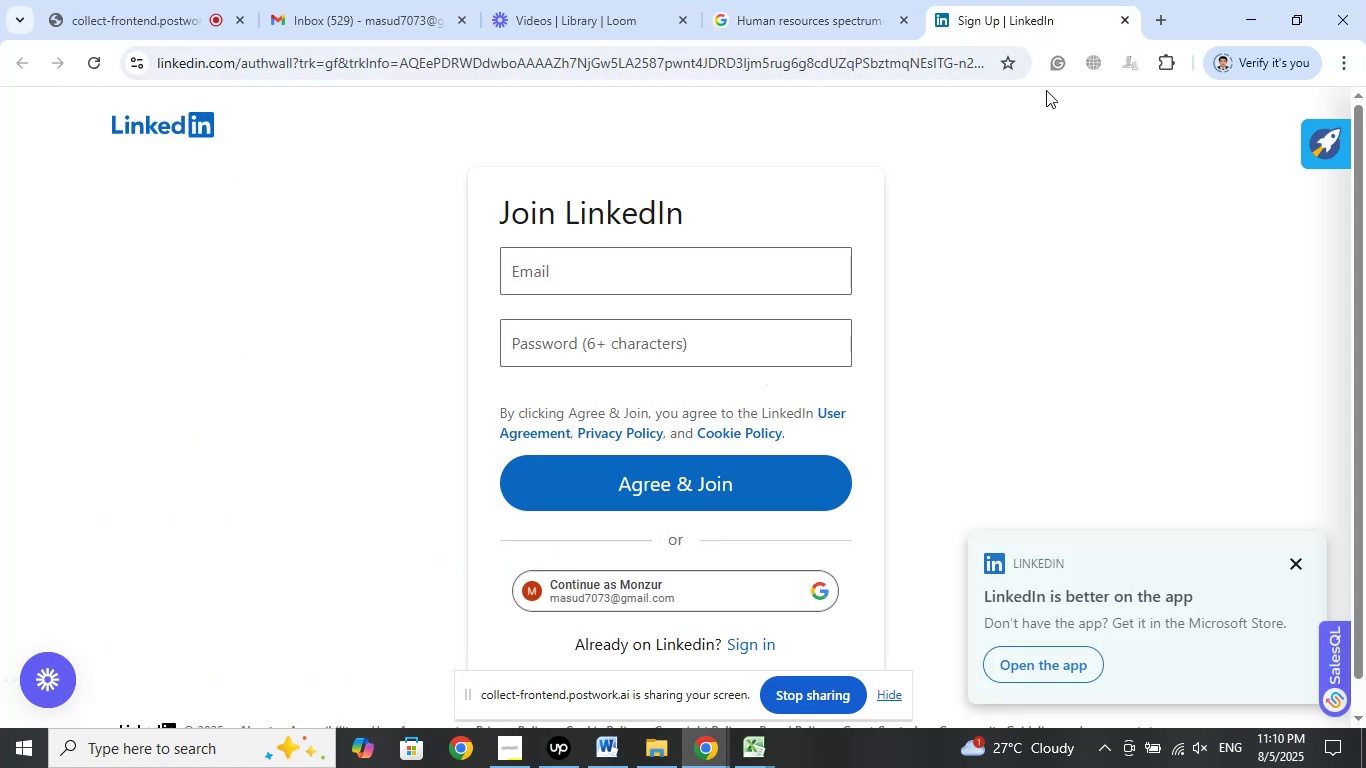 
left_click([1121, 24])
 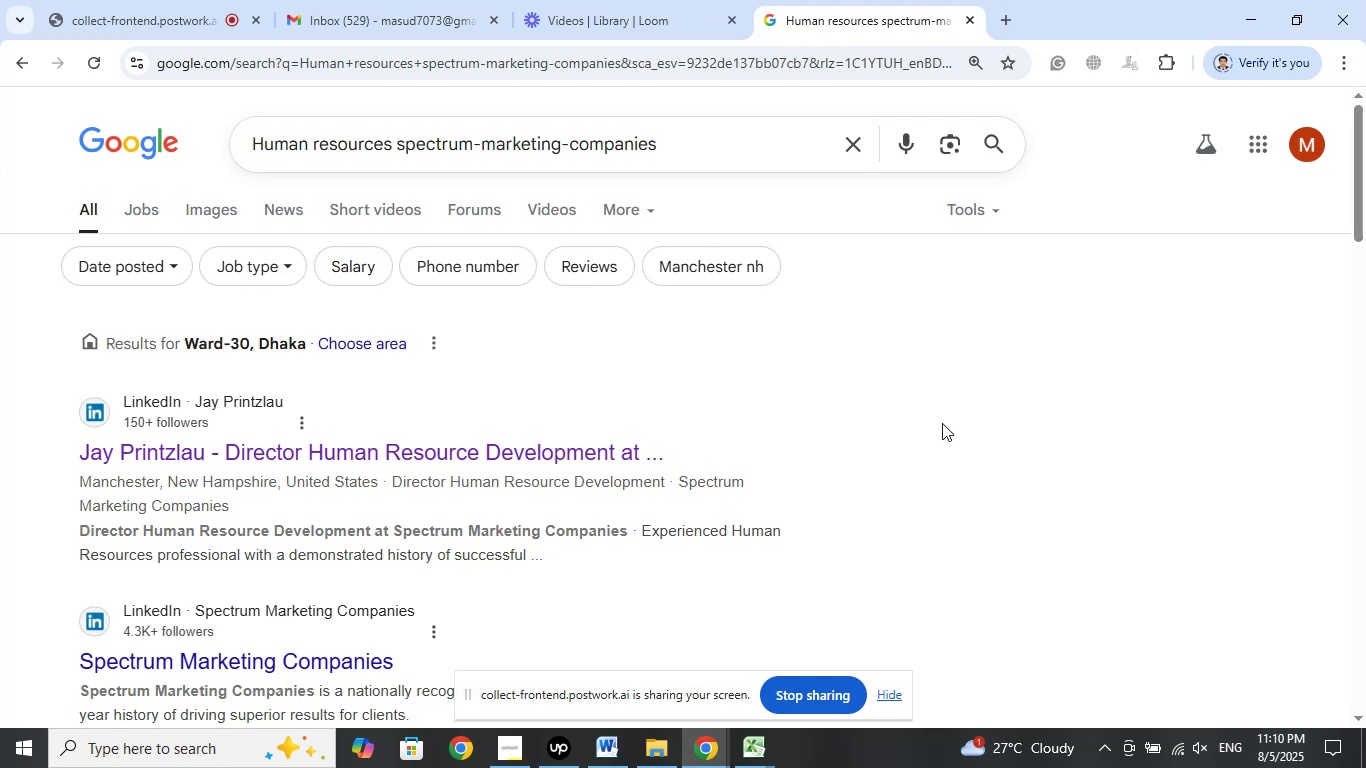 
wait(17.18)
 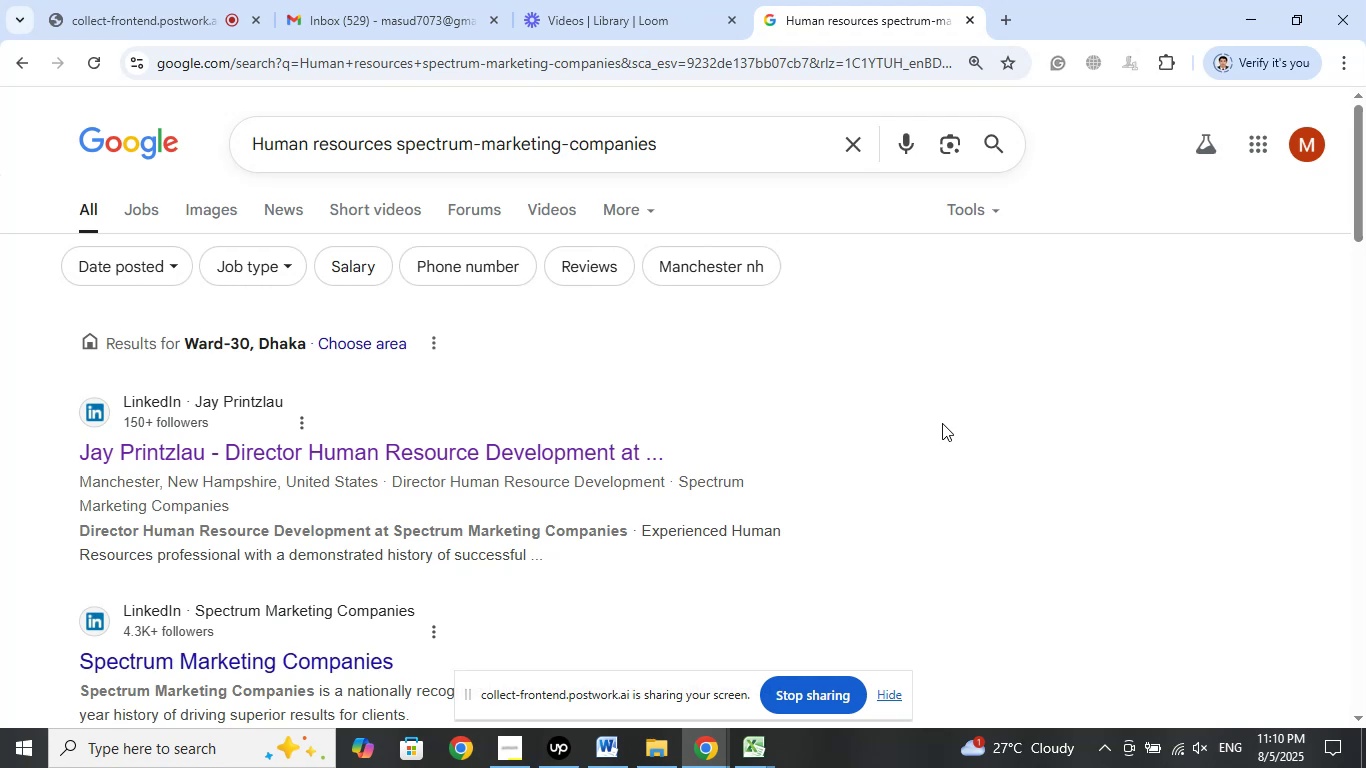 
left_click([756, 743])
 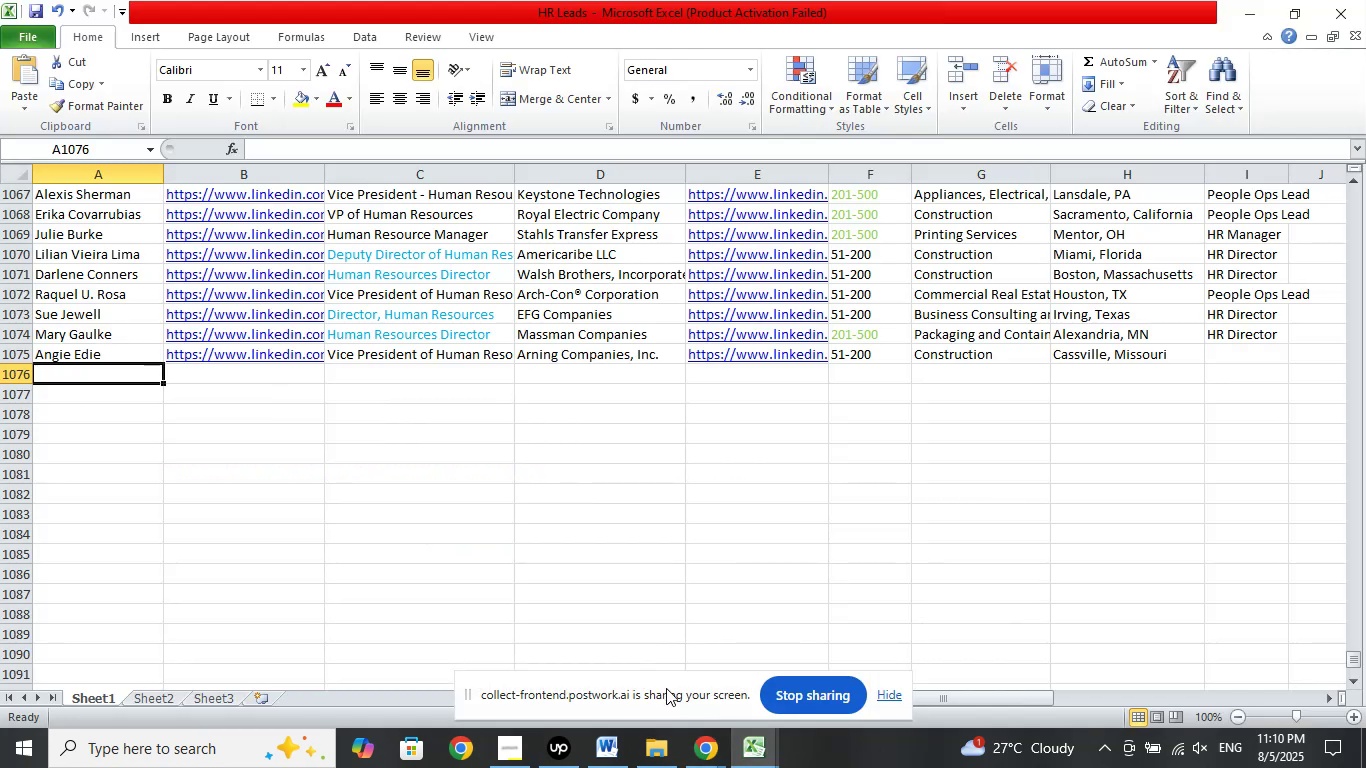 
wait(5.68)
 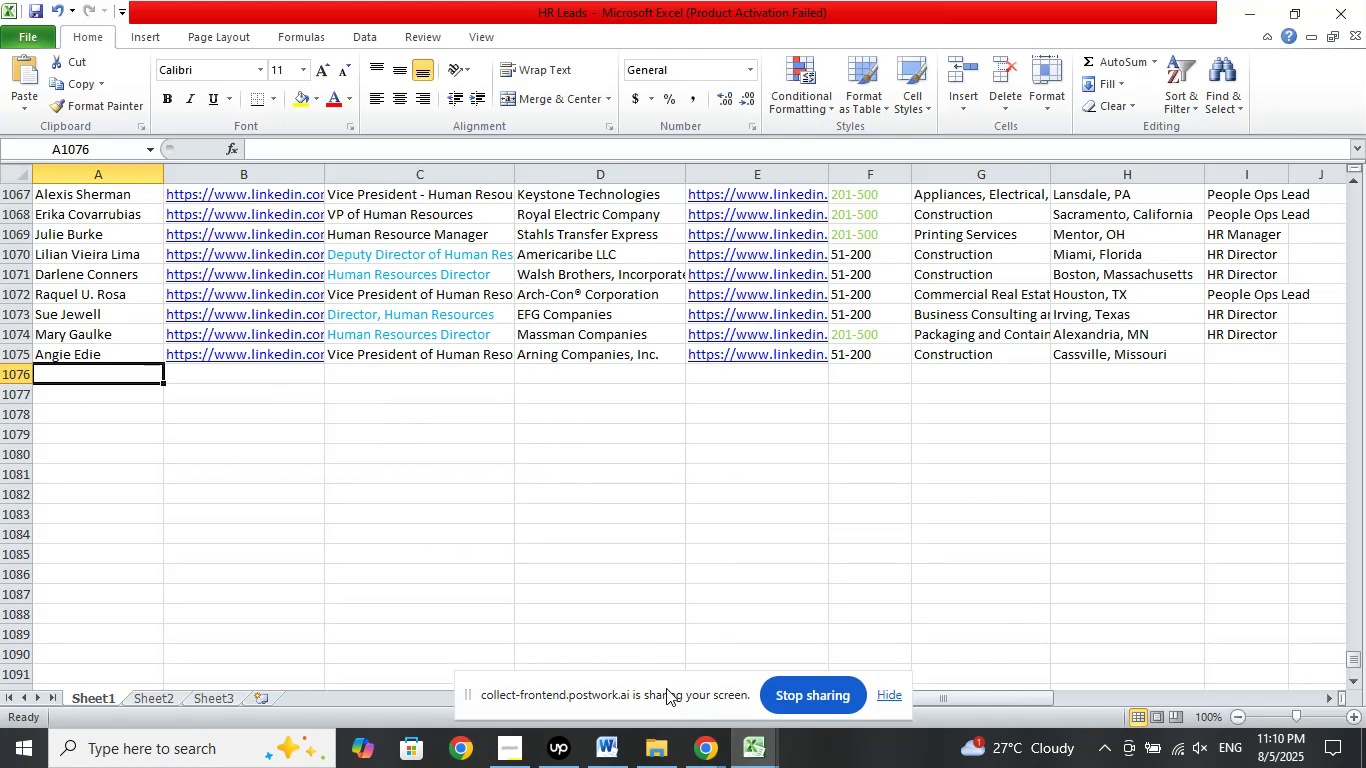 
left_click([474, 356])
 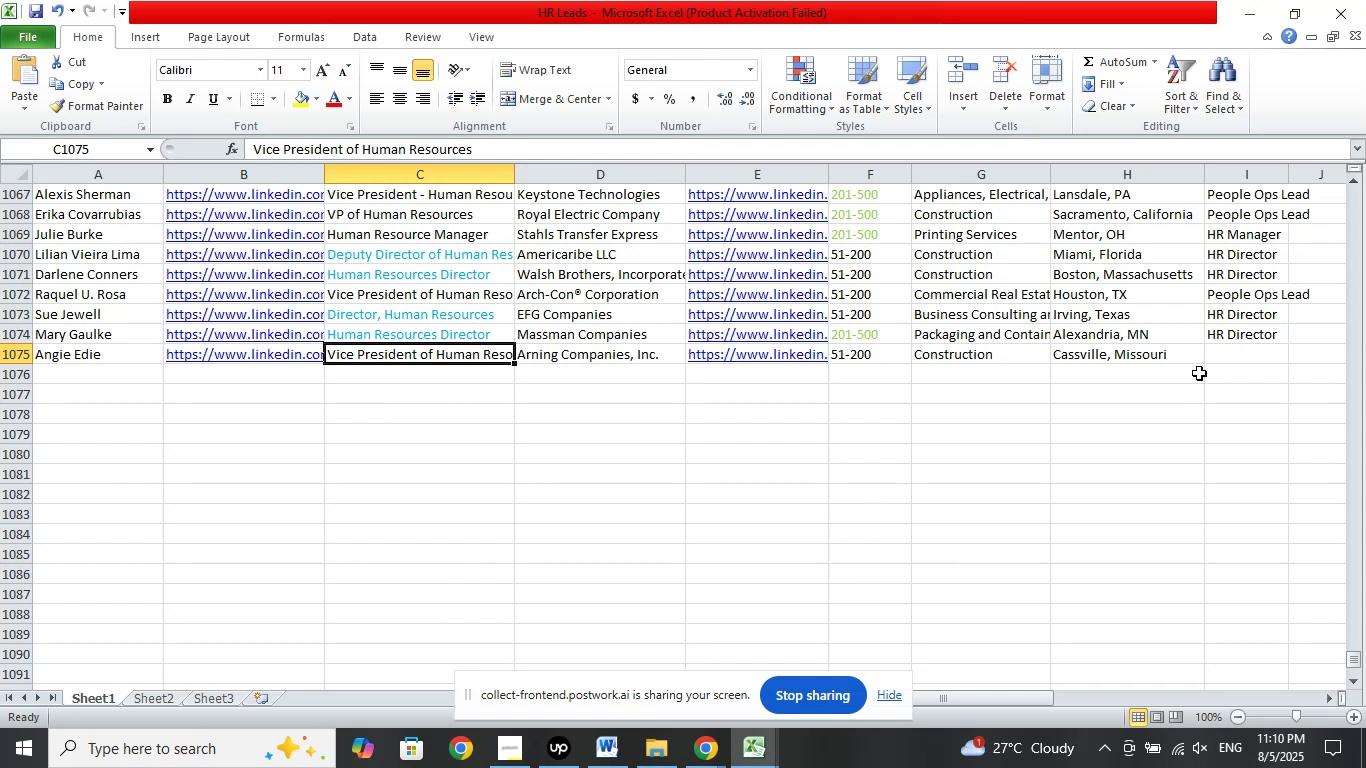 
left_click([1227, 352])
 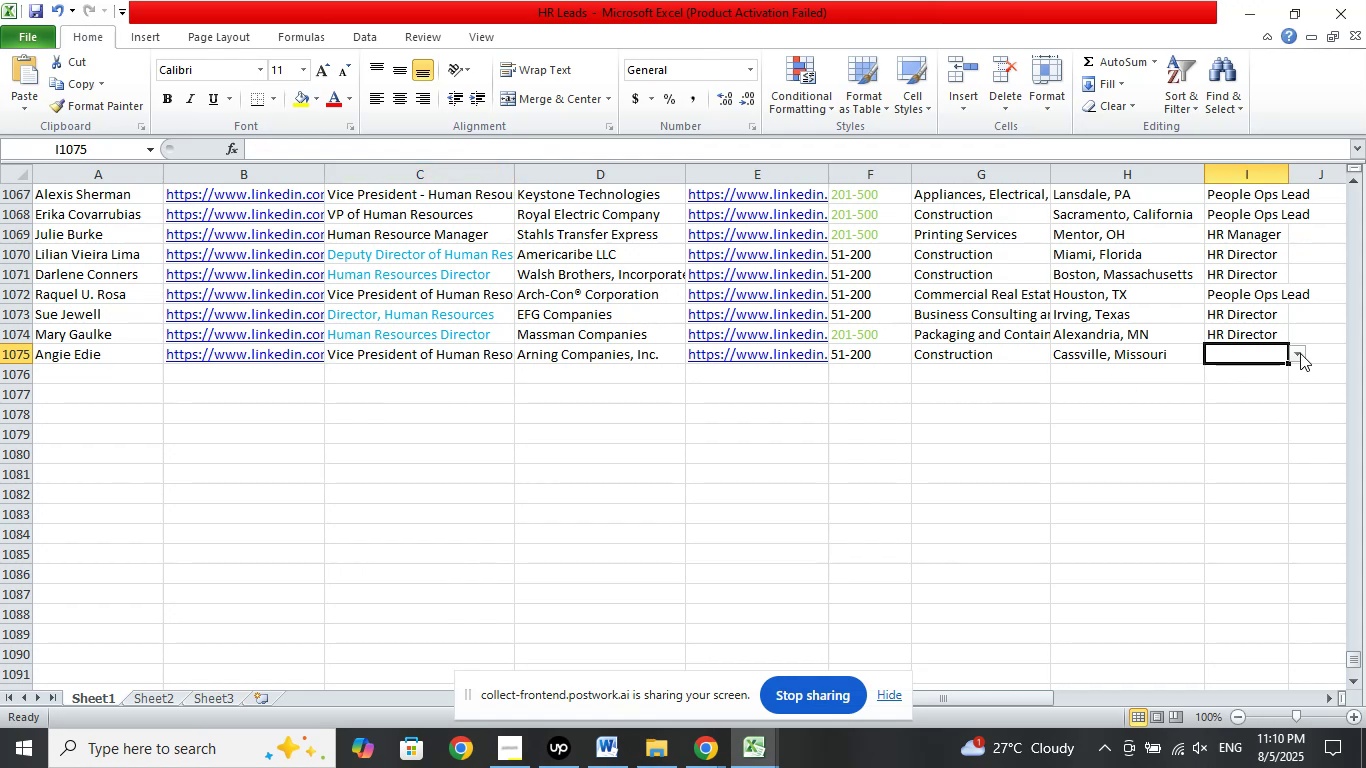 
left_click([1300, 353])
 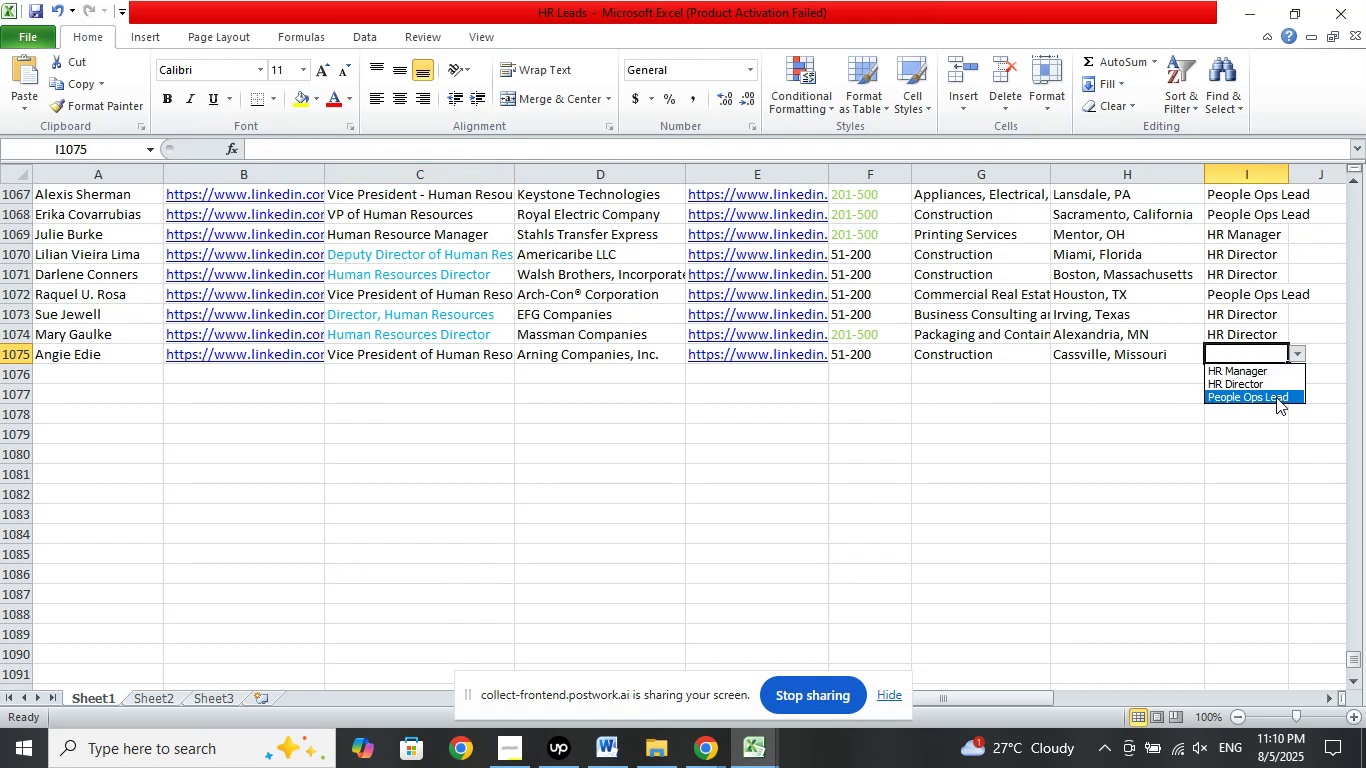 
left_click([1276, 397])
 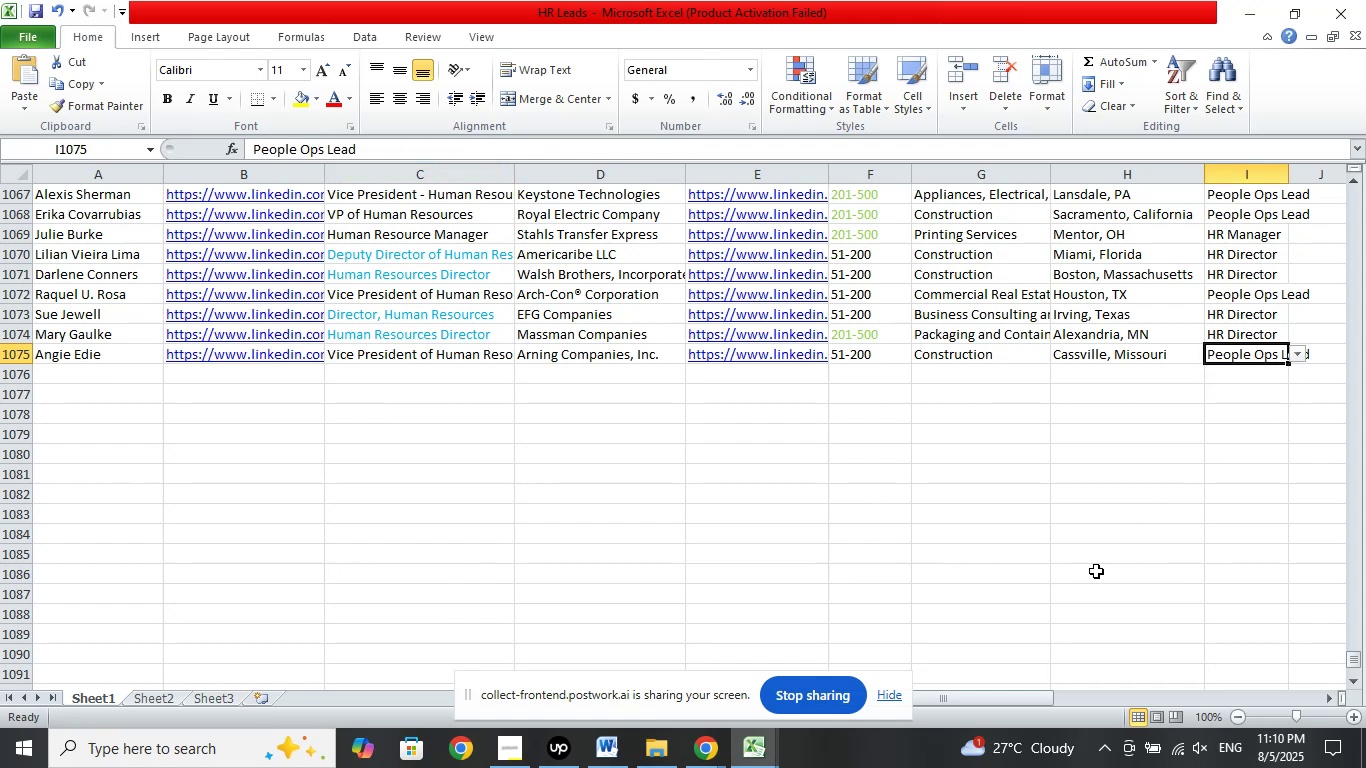 
left_click([1096, 571])
 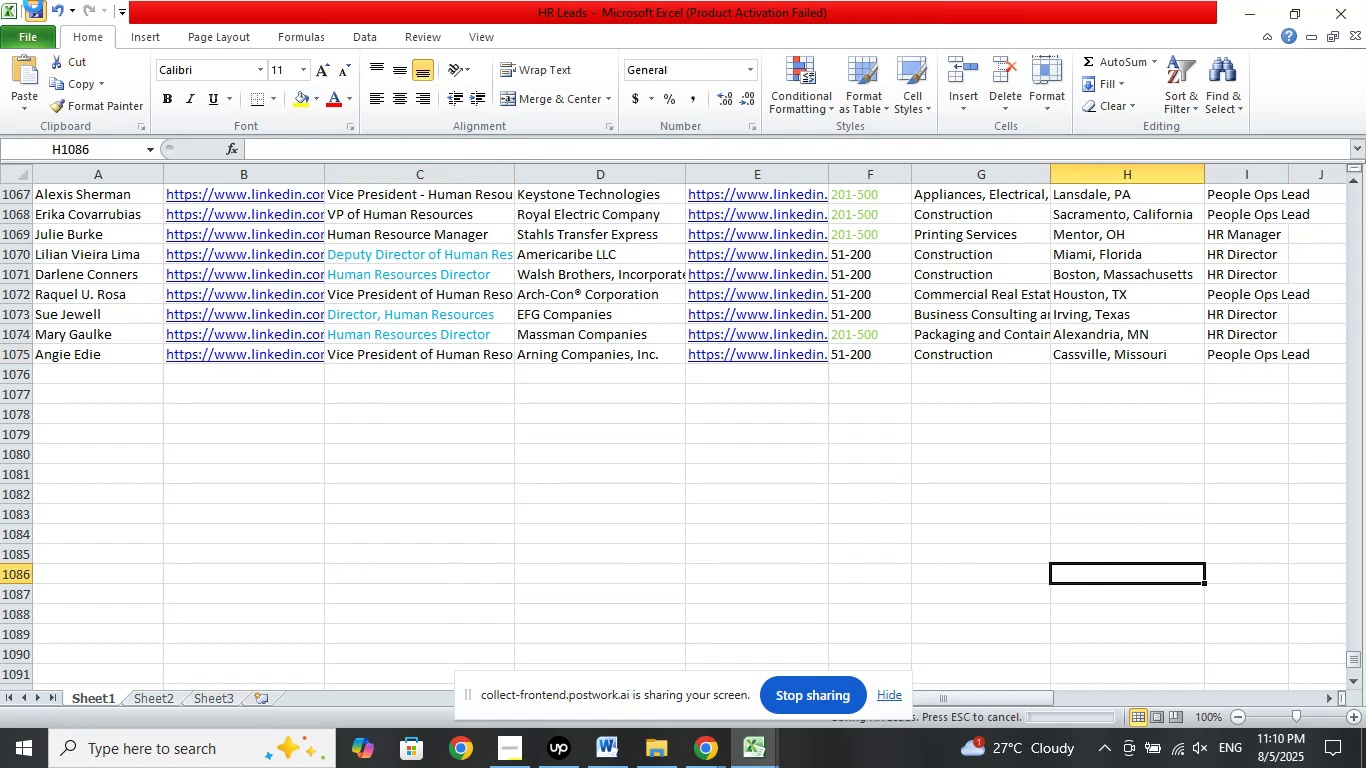 
scroll: coordinate [456, 555], scroll_direction: up, amount: 6.0
 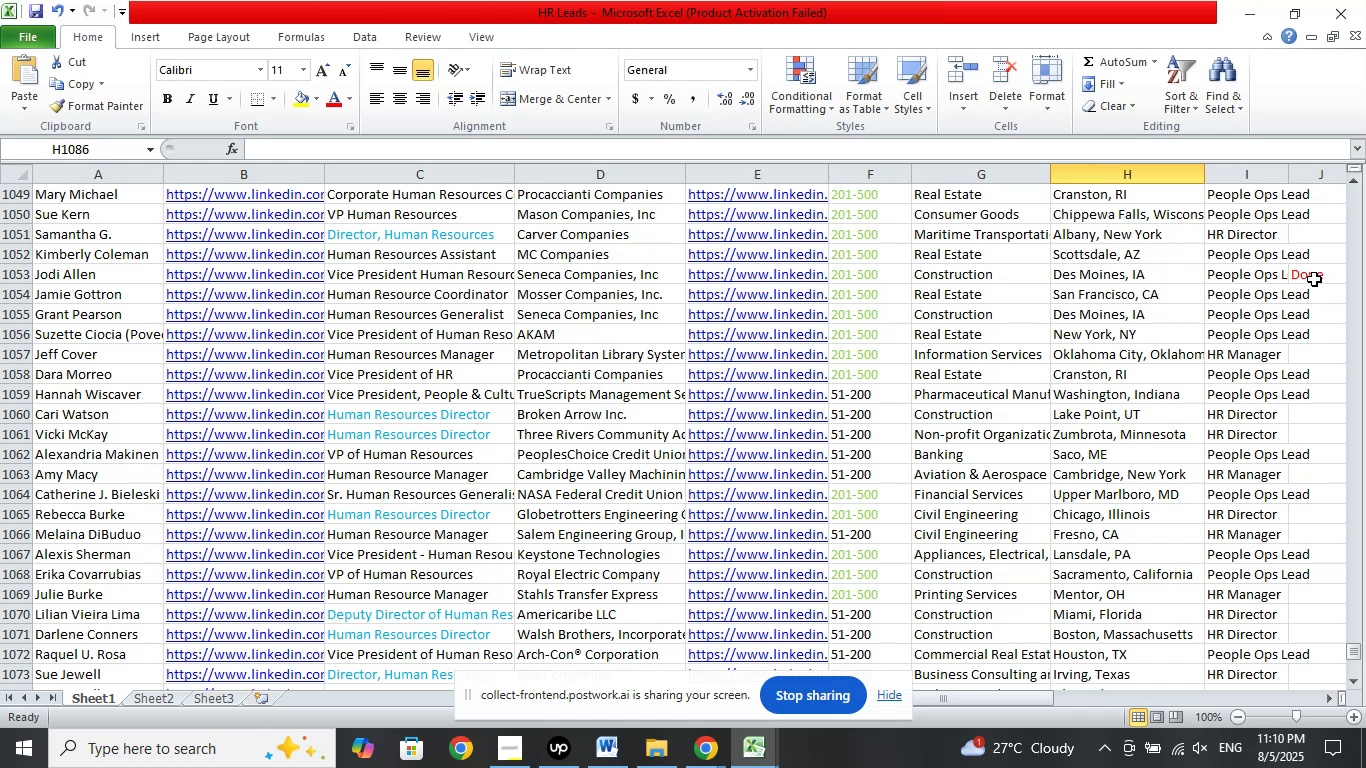 
wait(5.8)
 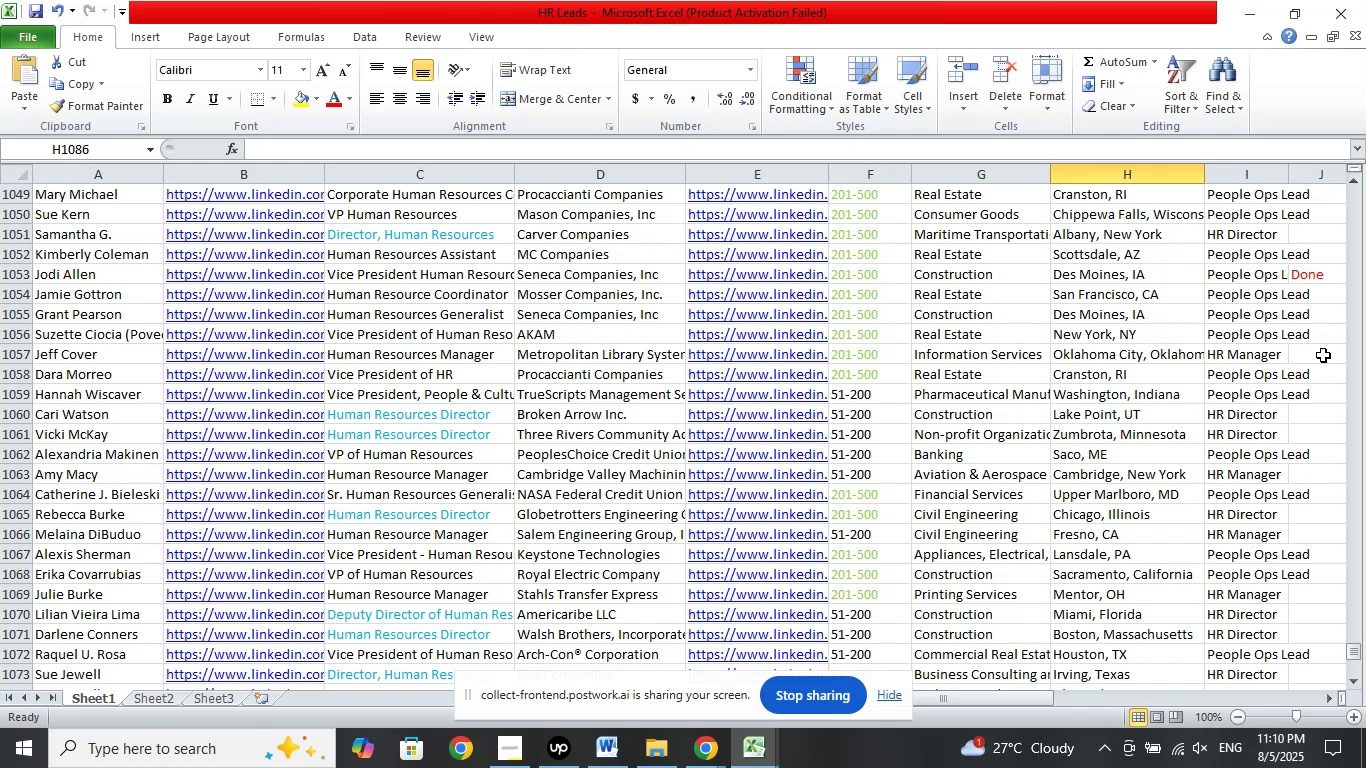 
scroll: coordinate [1159, 574], scroll_direction: up, amount: 36.0
 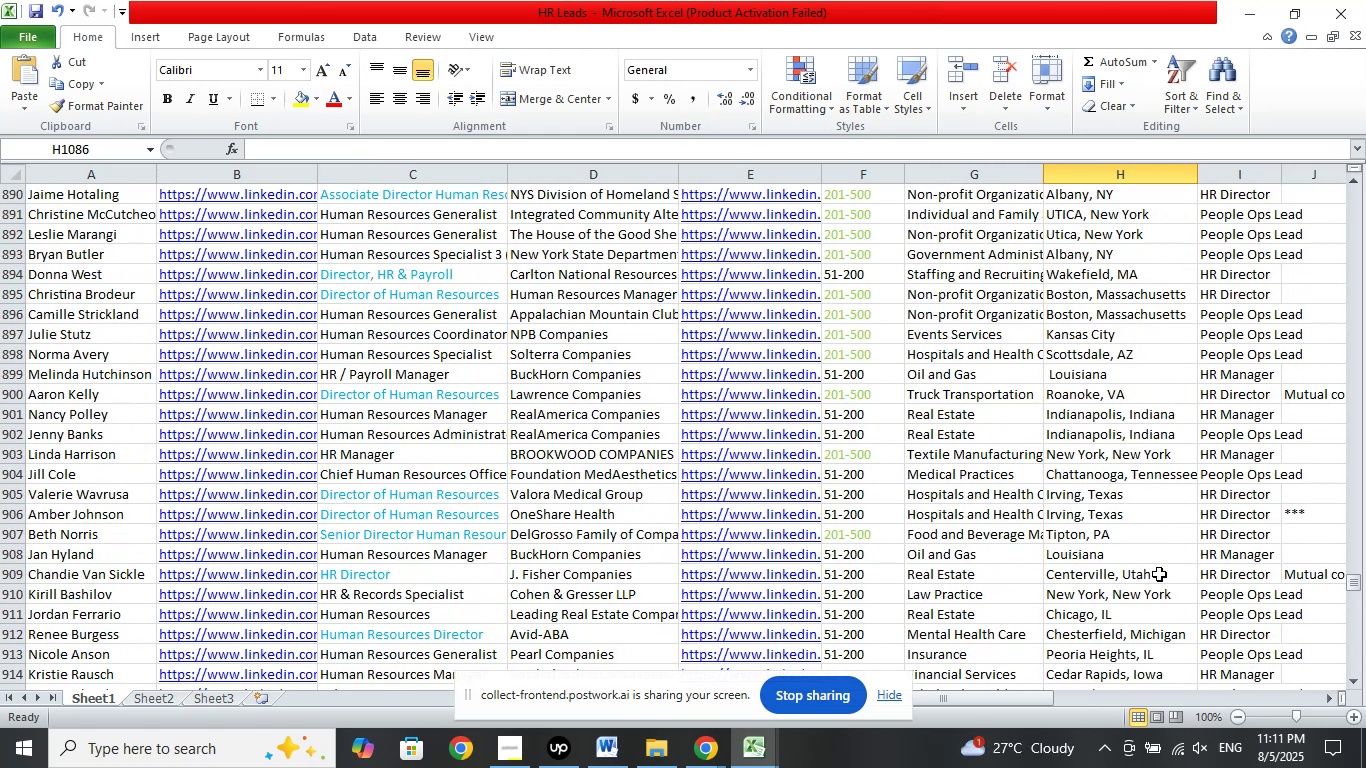 
wait(8.78)
 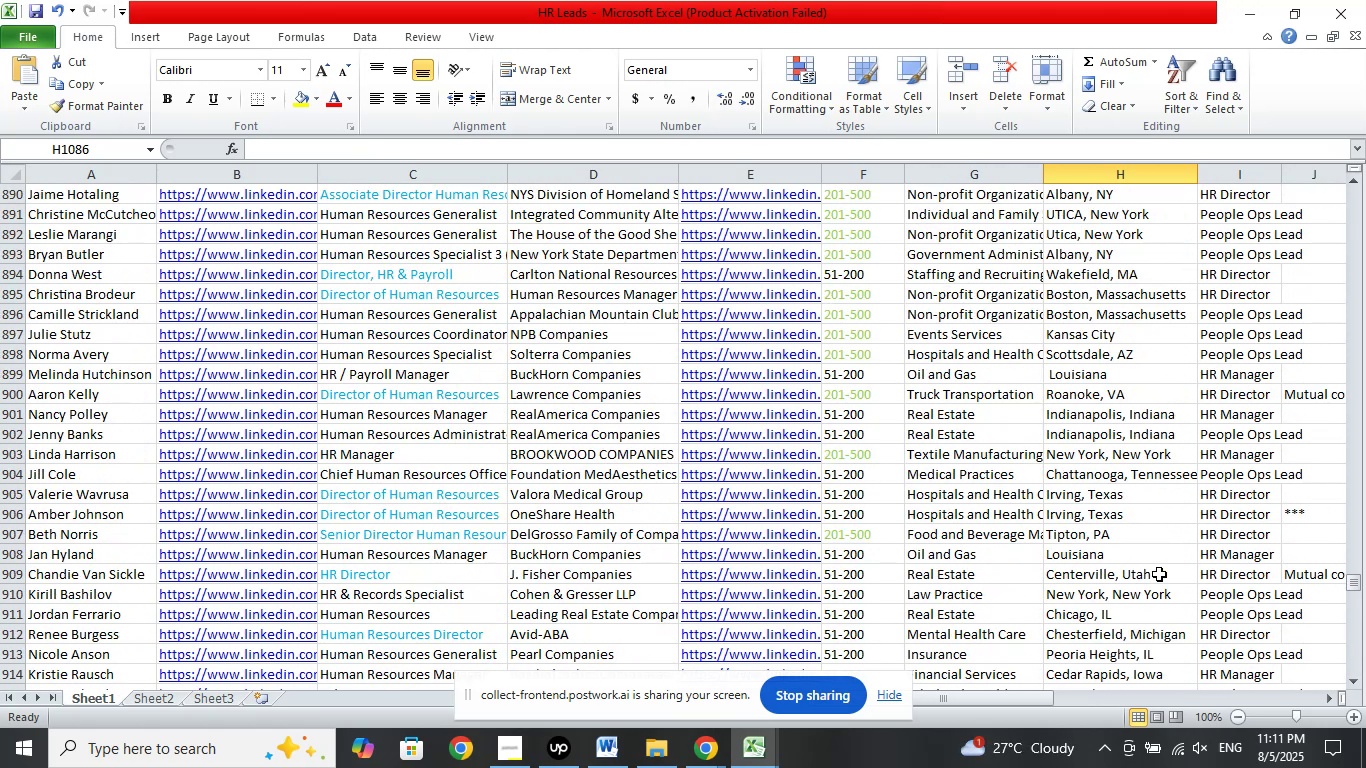 
scroll: coordinate [1023, 530], scroll_direction: down, amount: 58.0
 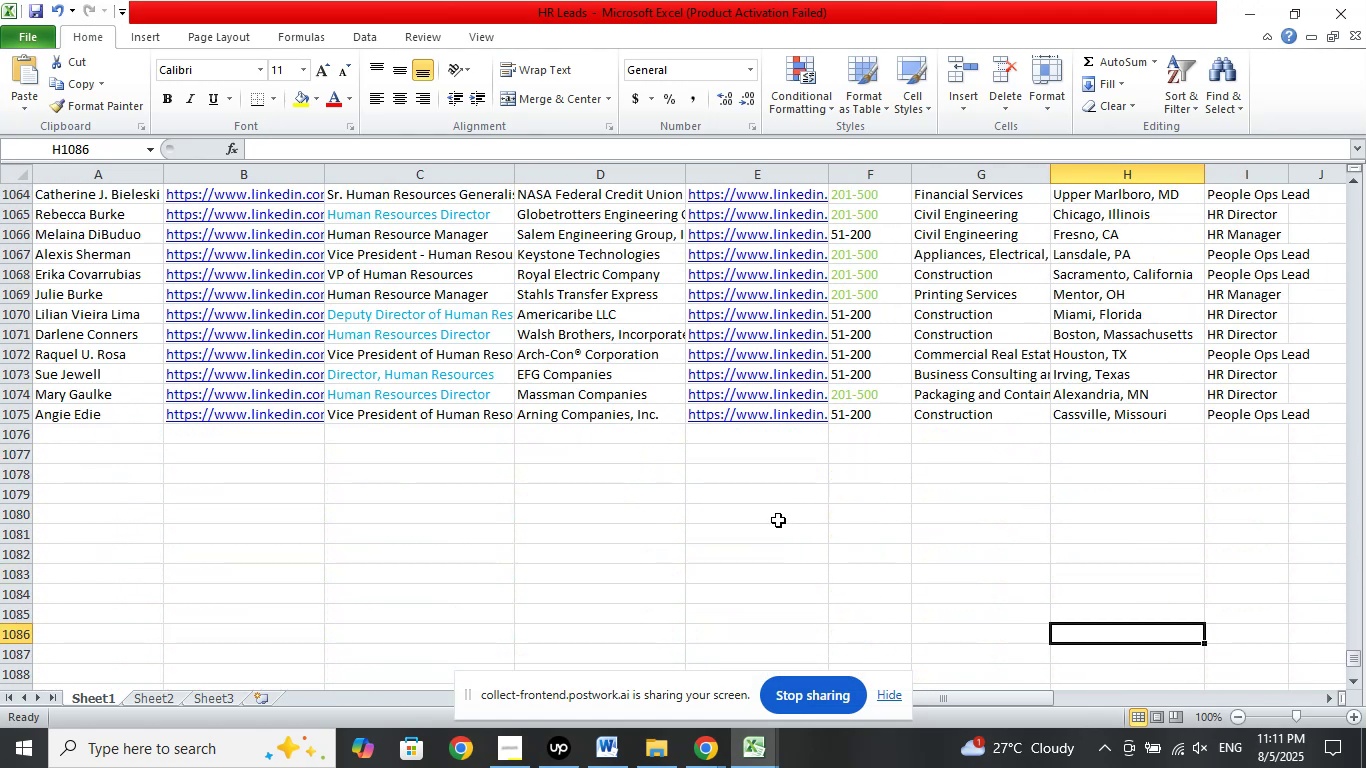 
left_click([778, 520])
 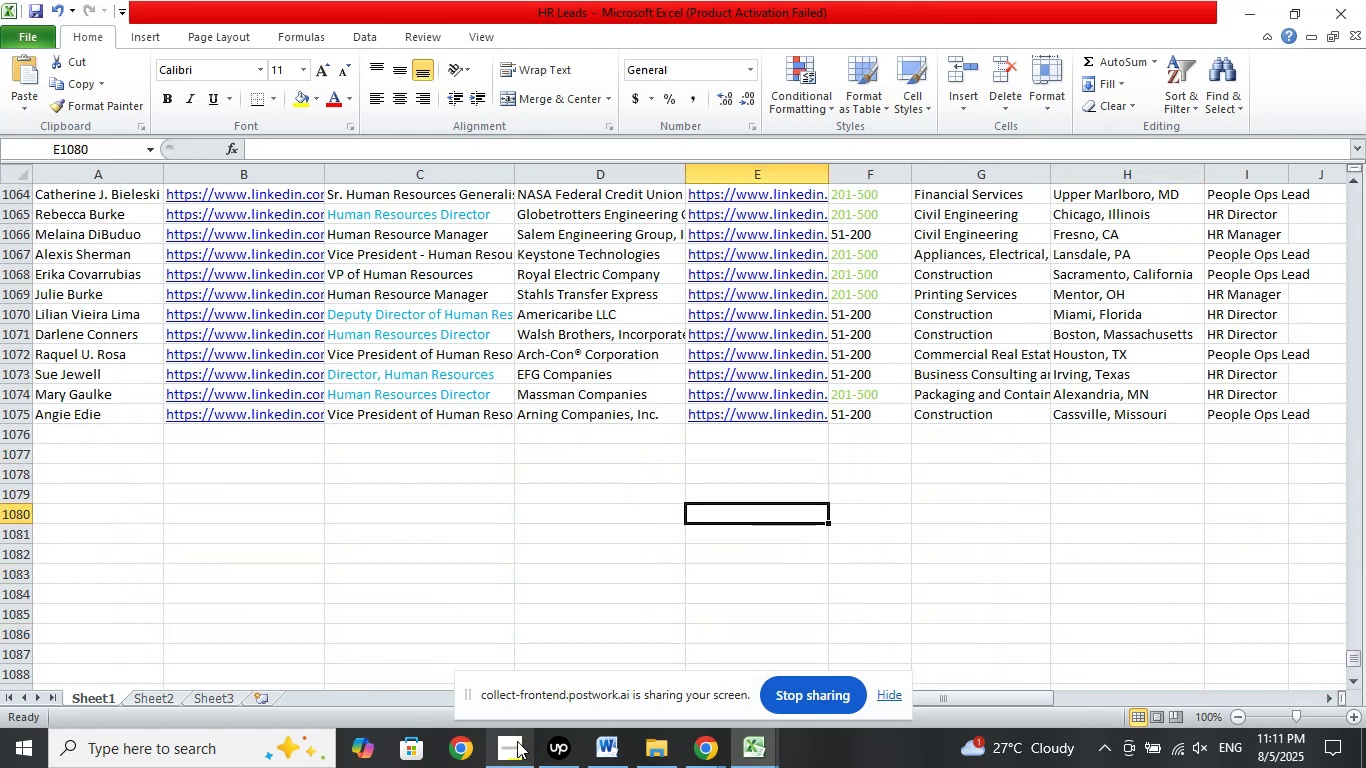 
left_click([517, 741])
 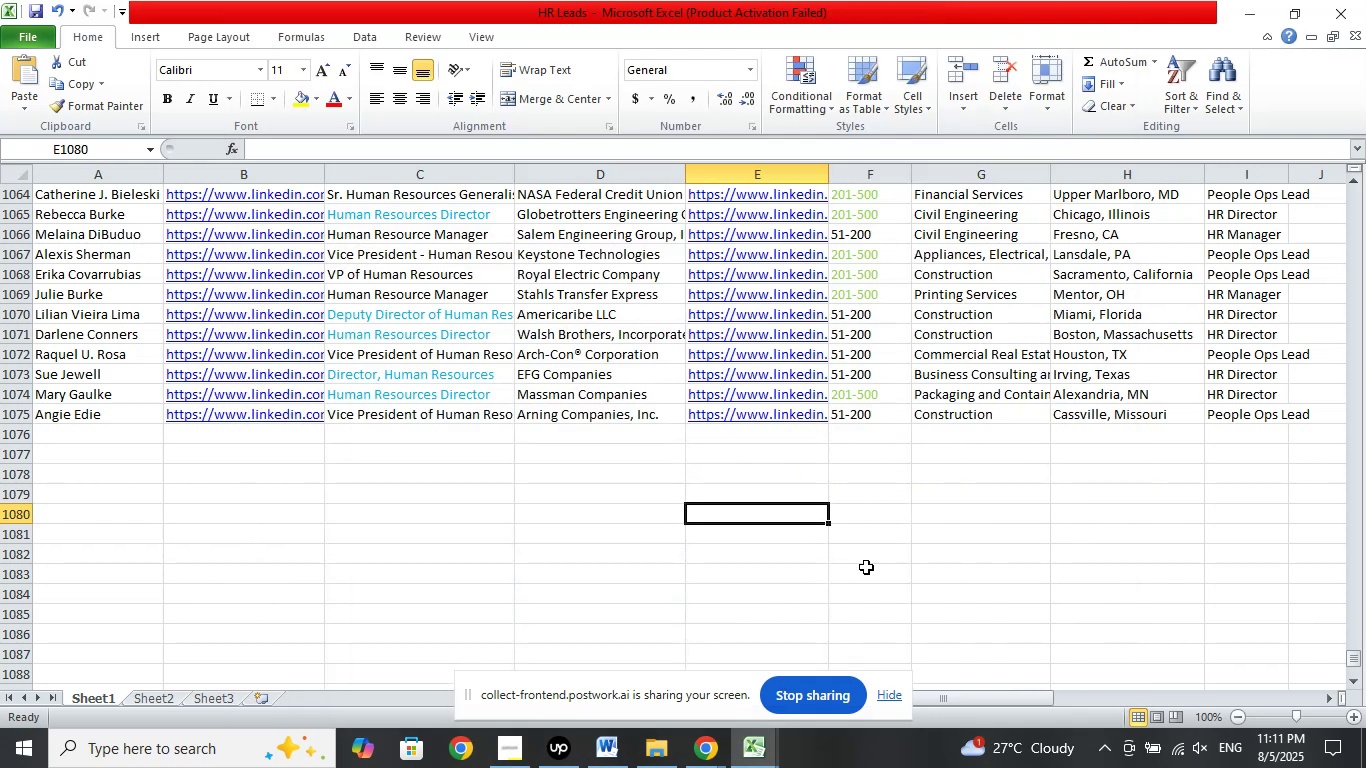 
double_click([417, 537])
 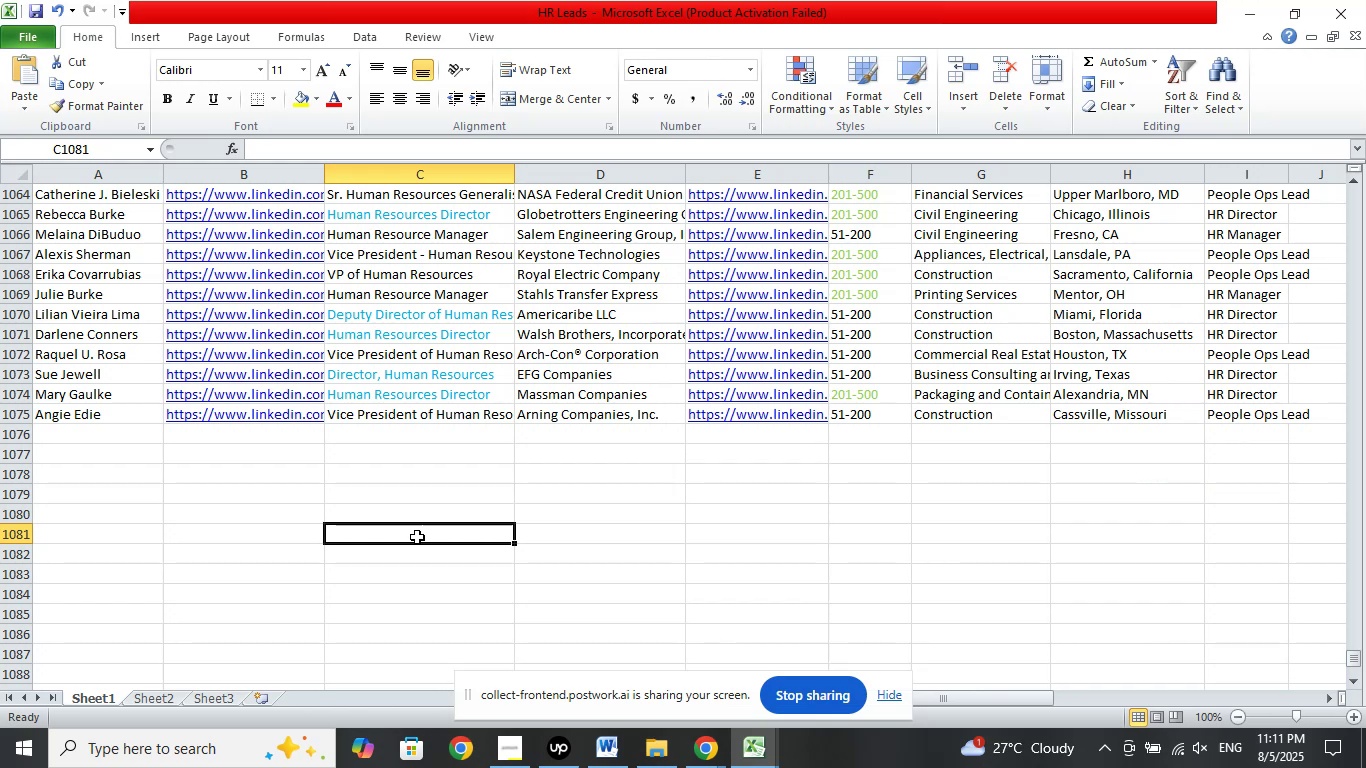 
wait(26.54)
 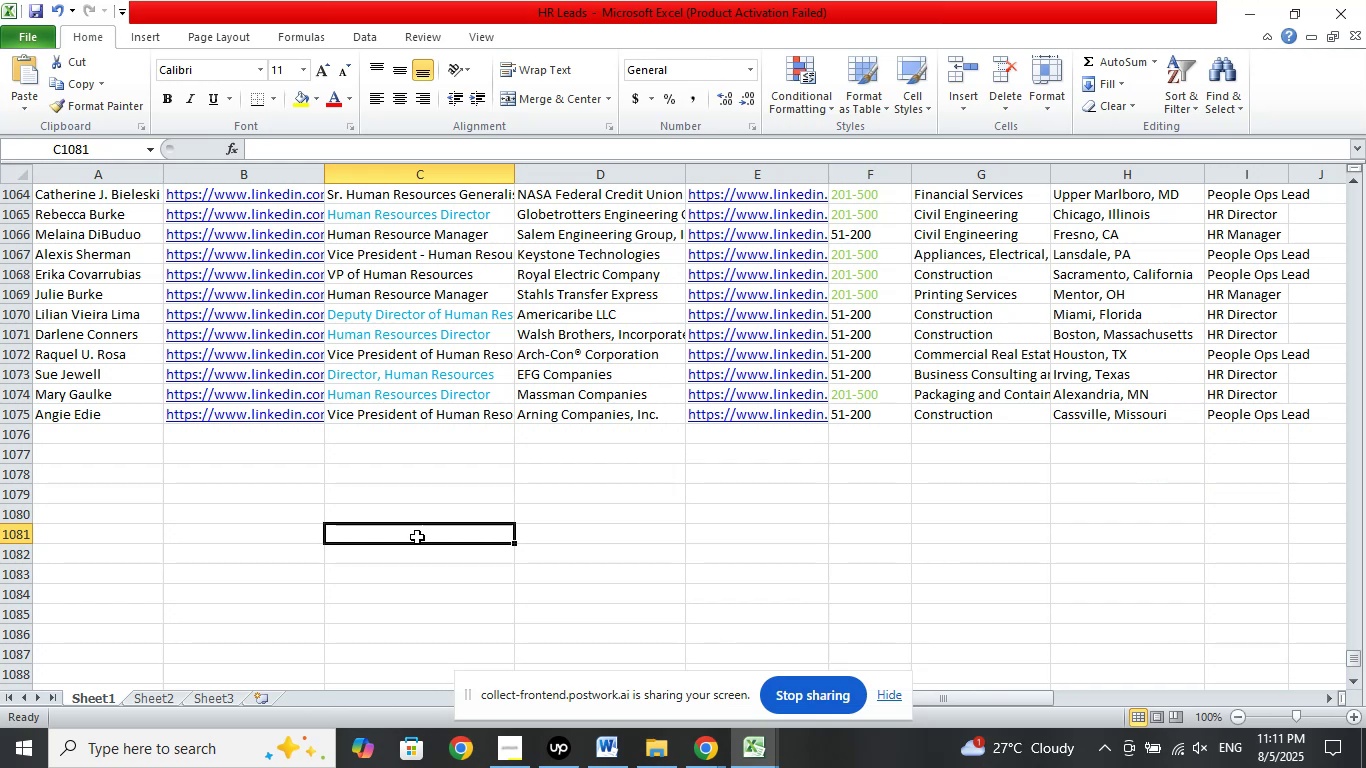 
scroll: coordinate [417, 537], scroll_direction: up, amount: 8.0
 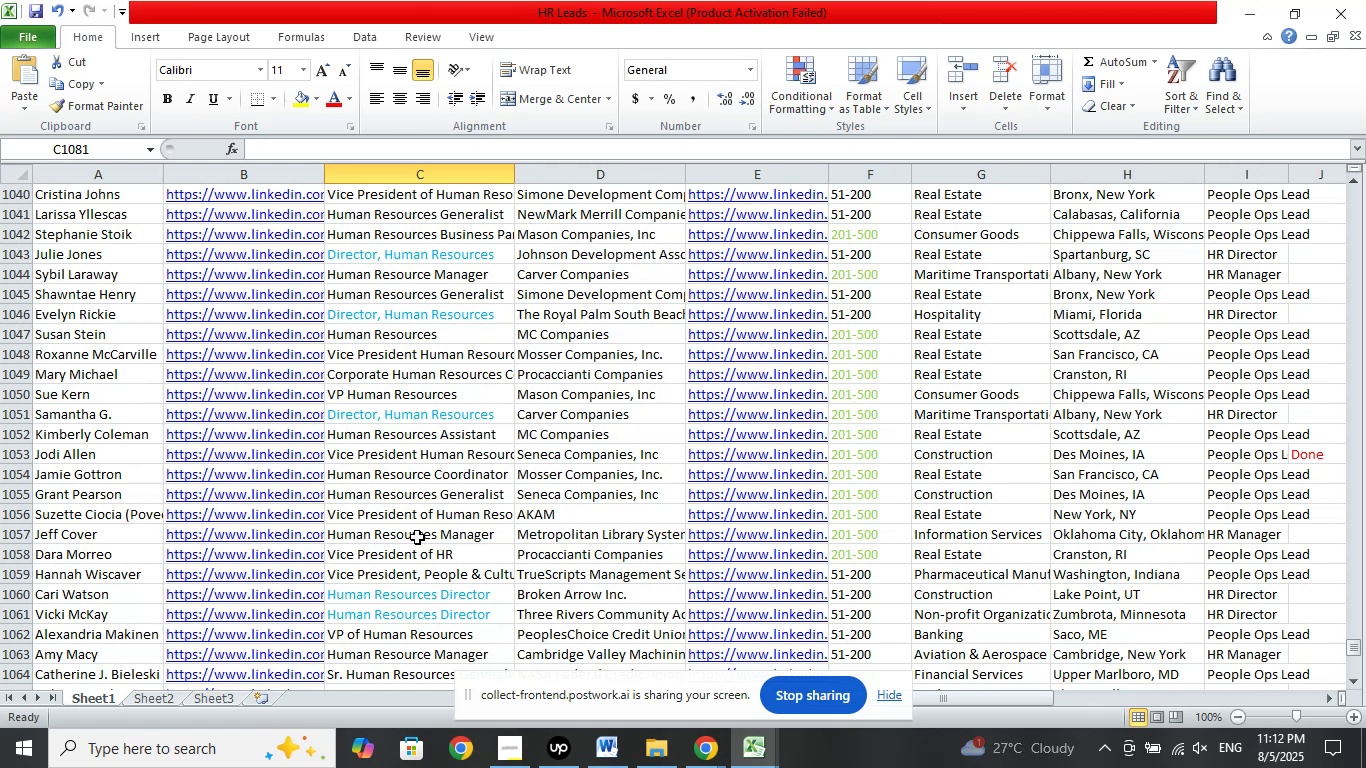 
wait(19.88)
 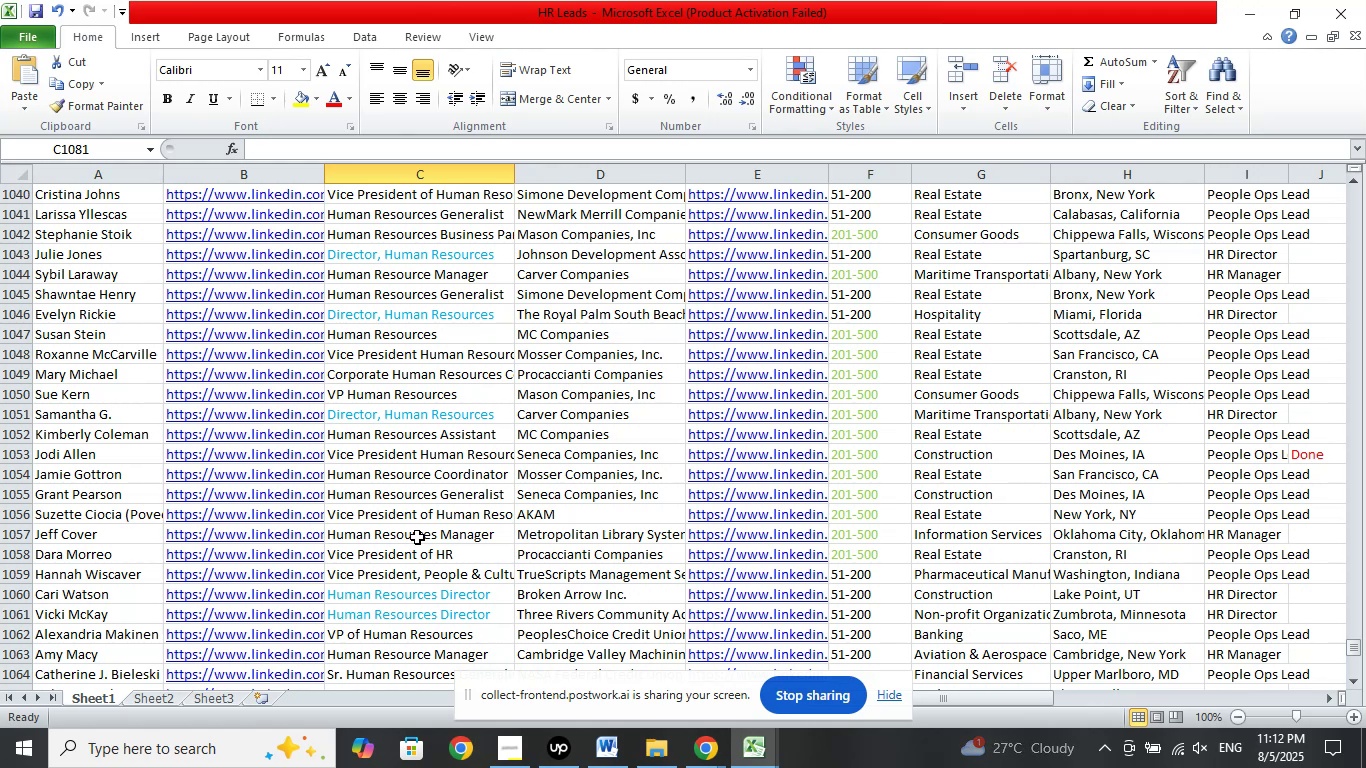 
scroll: coordinate [502, 434], scroll_direction: down, amount: 8.0
 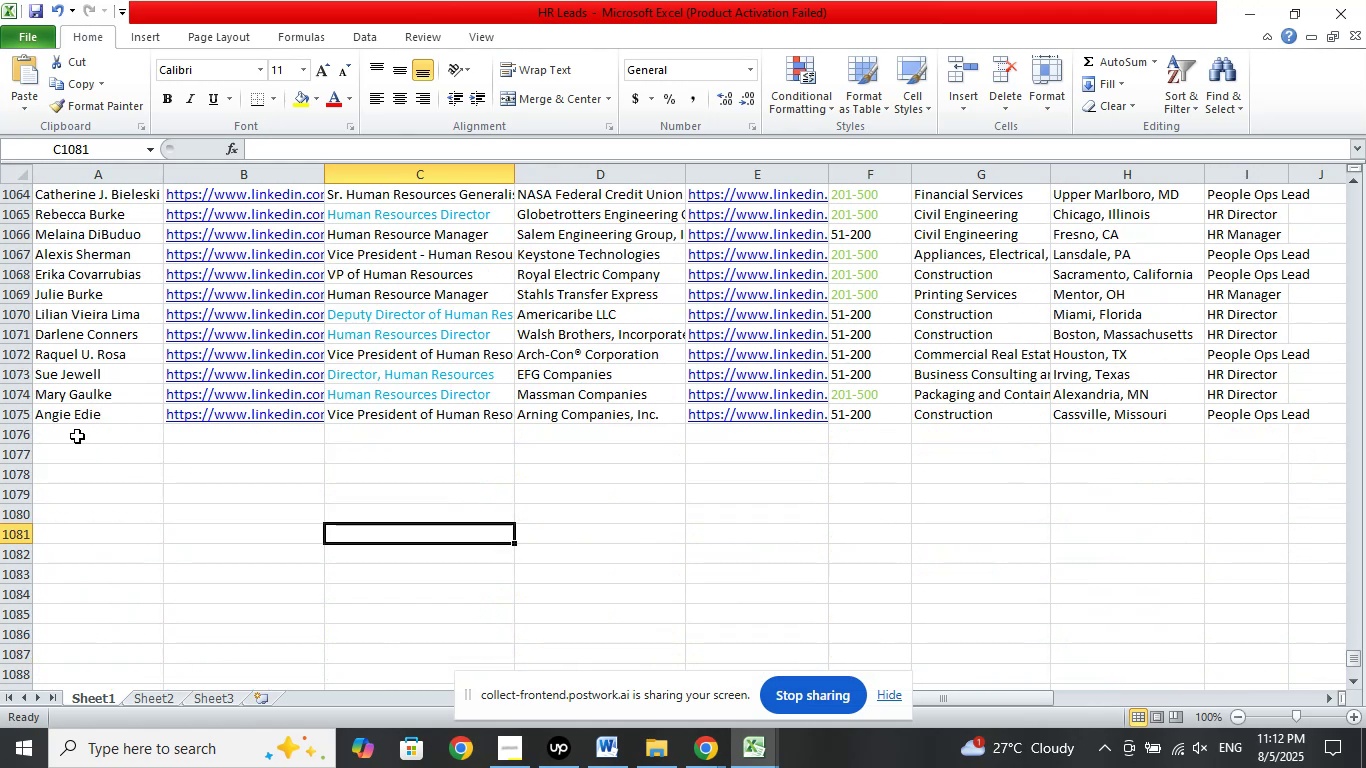 
left_click([83, 433])
 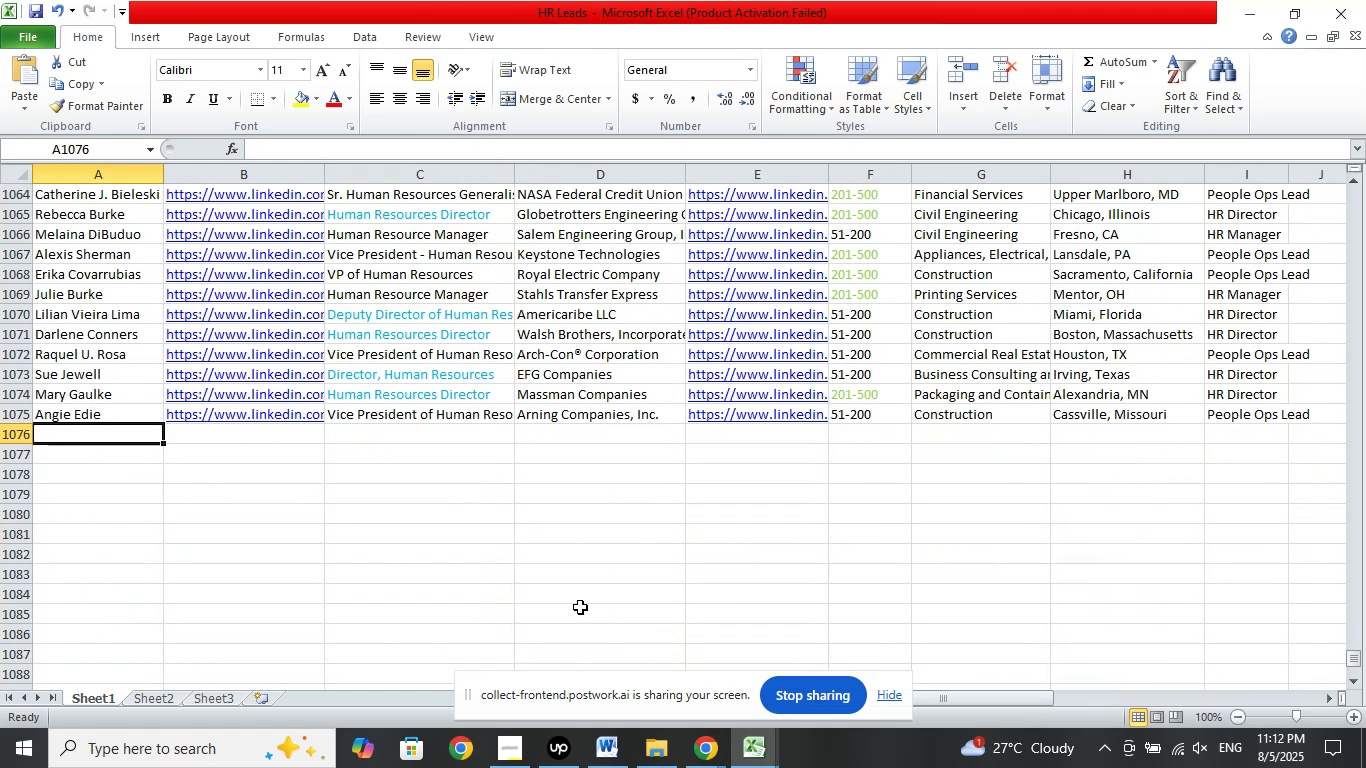 
wait(7.1)
 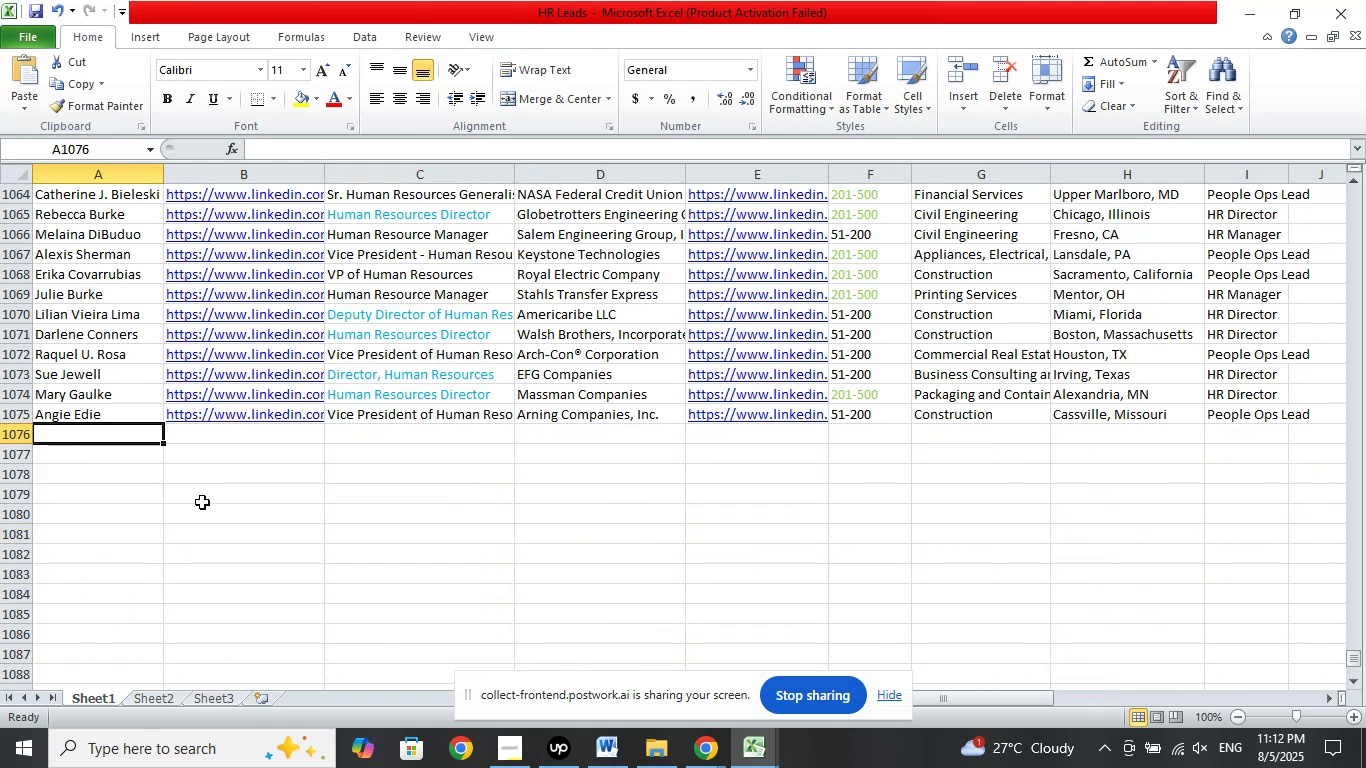 
left_click([697, 743])
 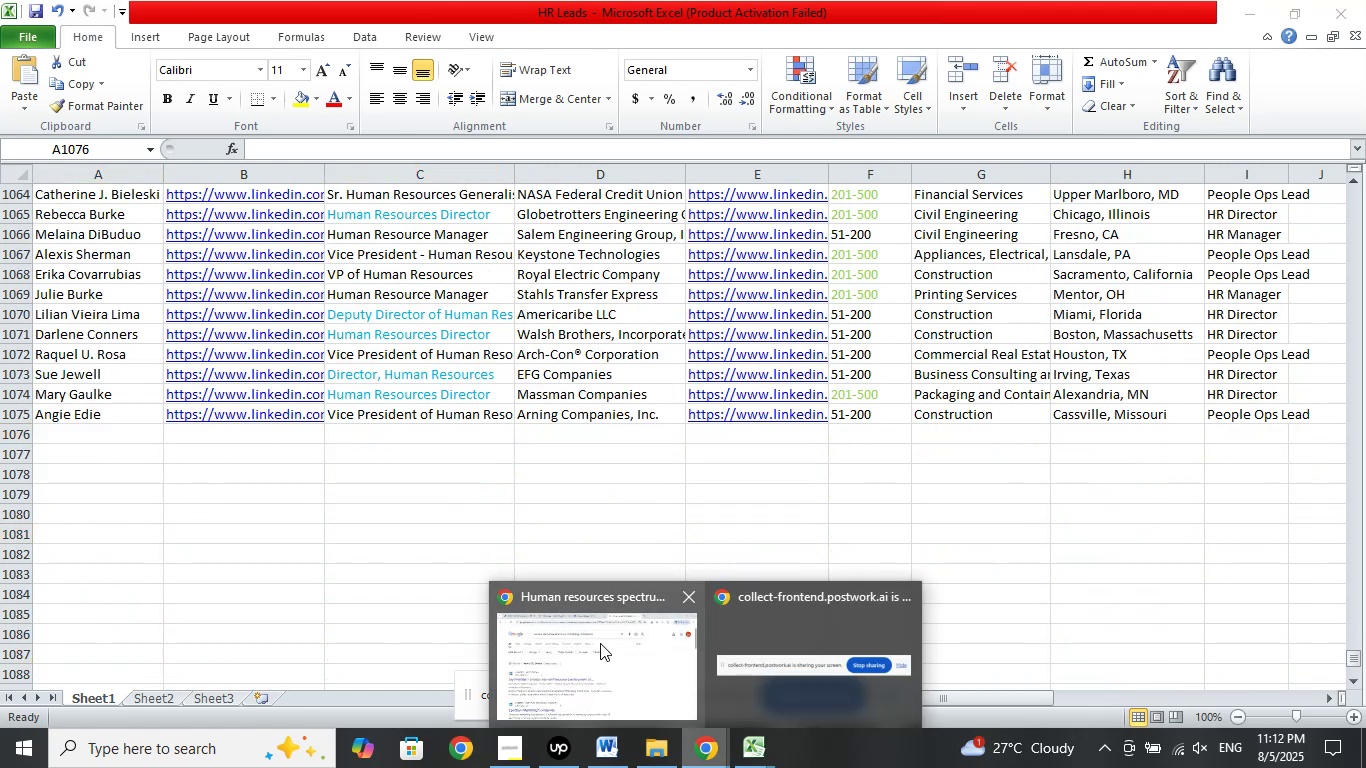 
left_click([600, 643])
 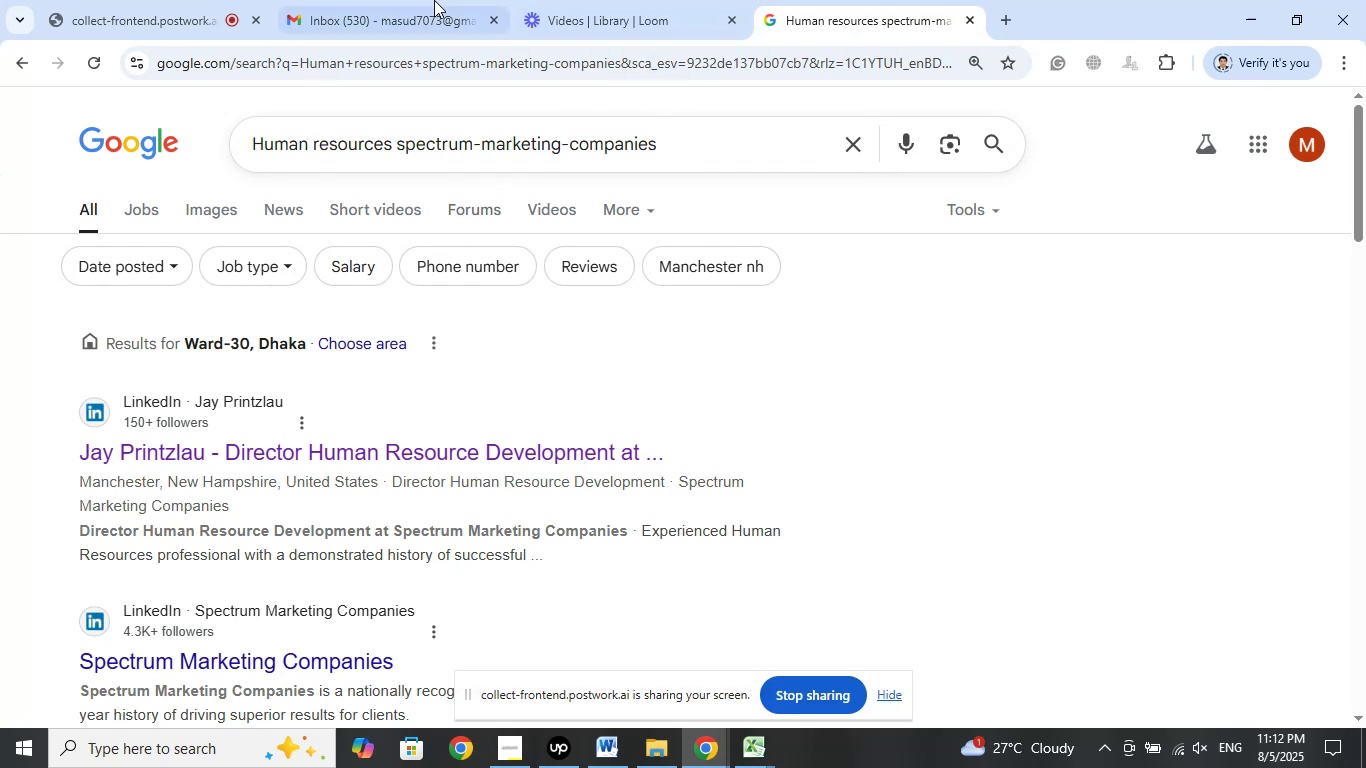 
left_click([406, 0])
 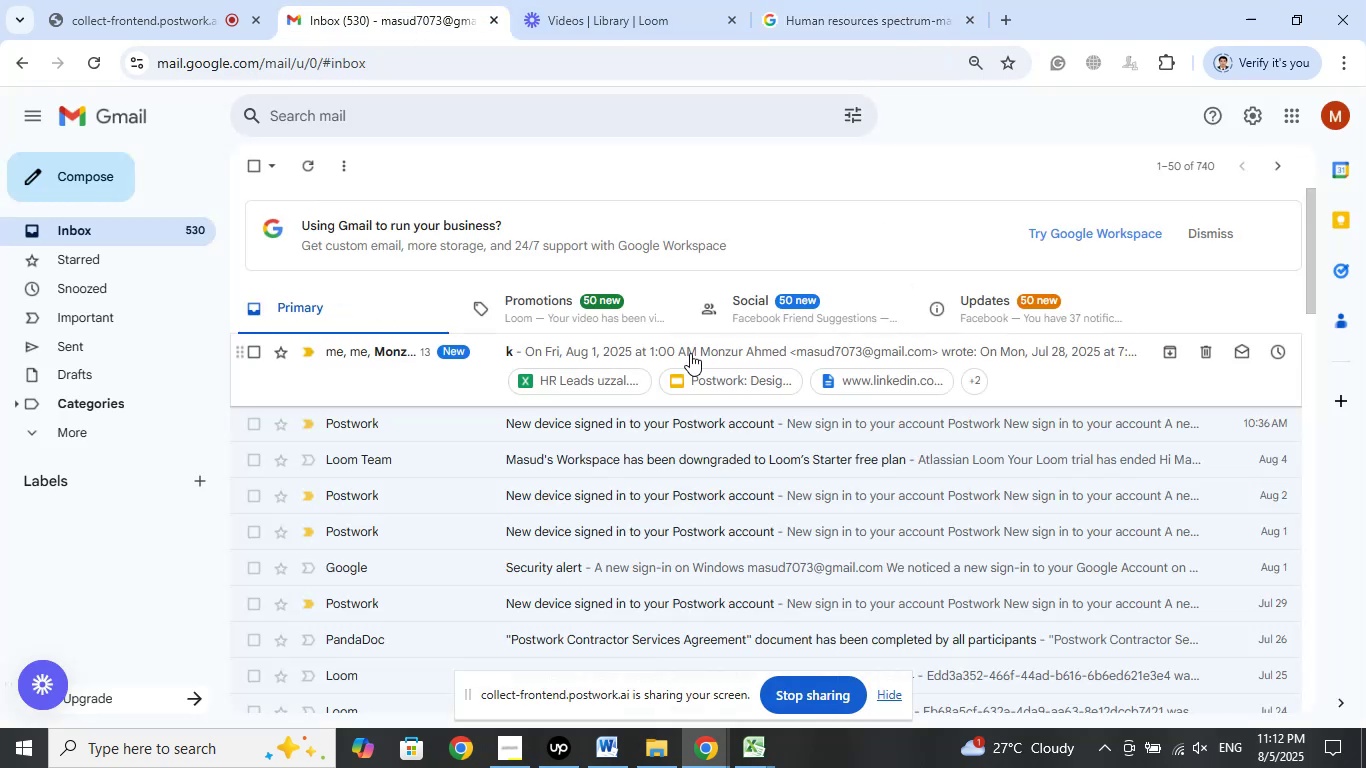 
left_click([672, 341])
 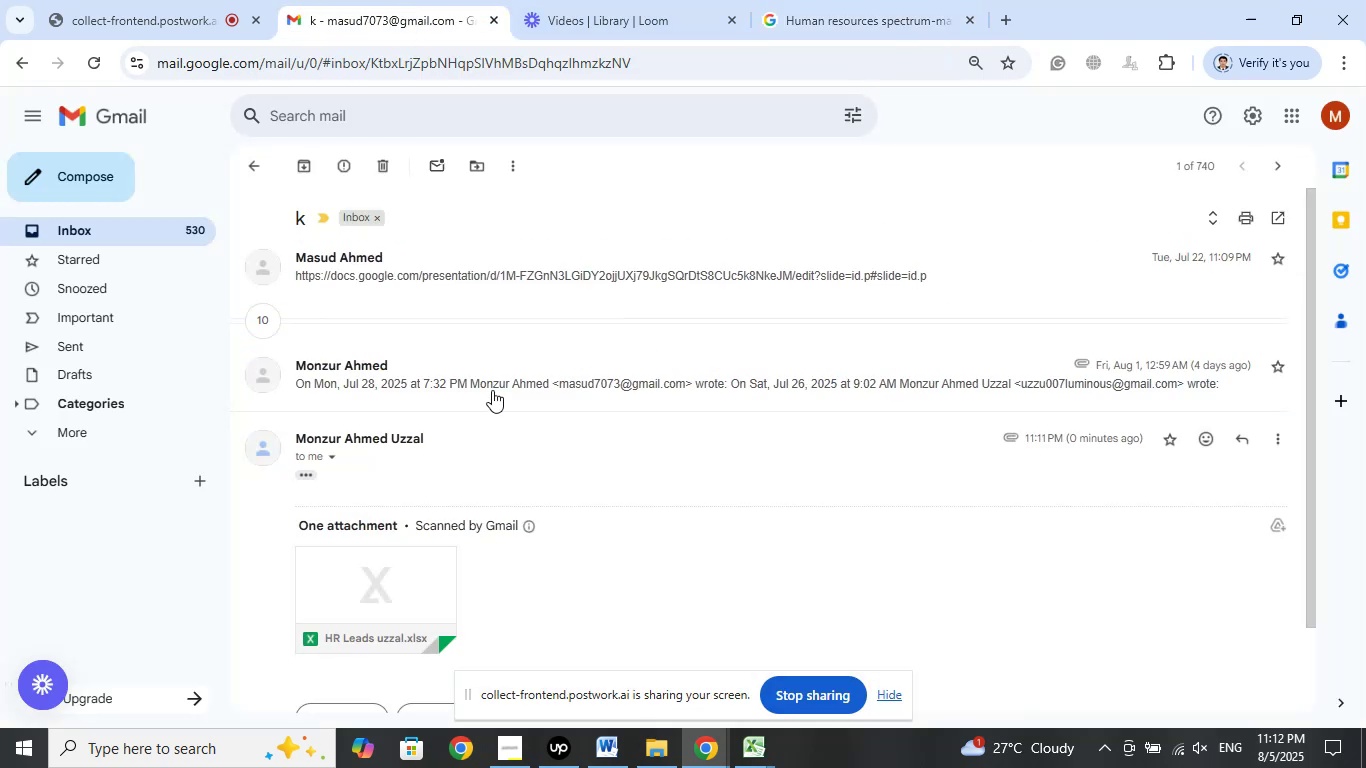 